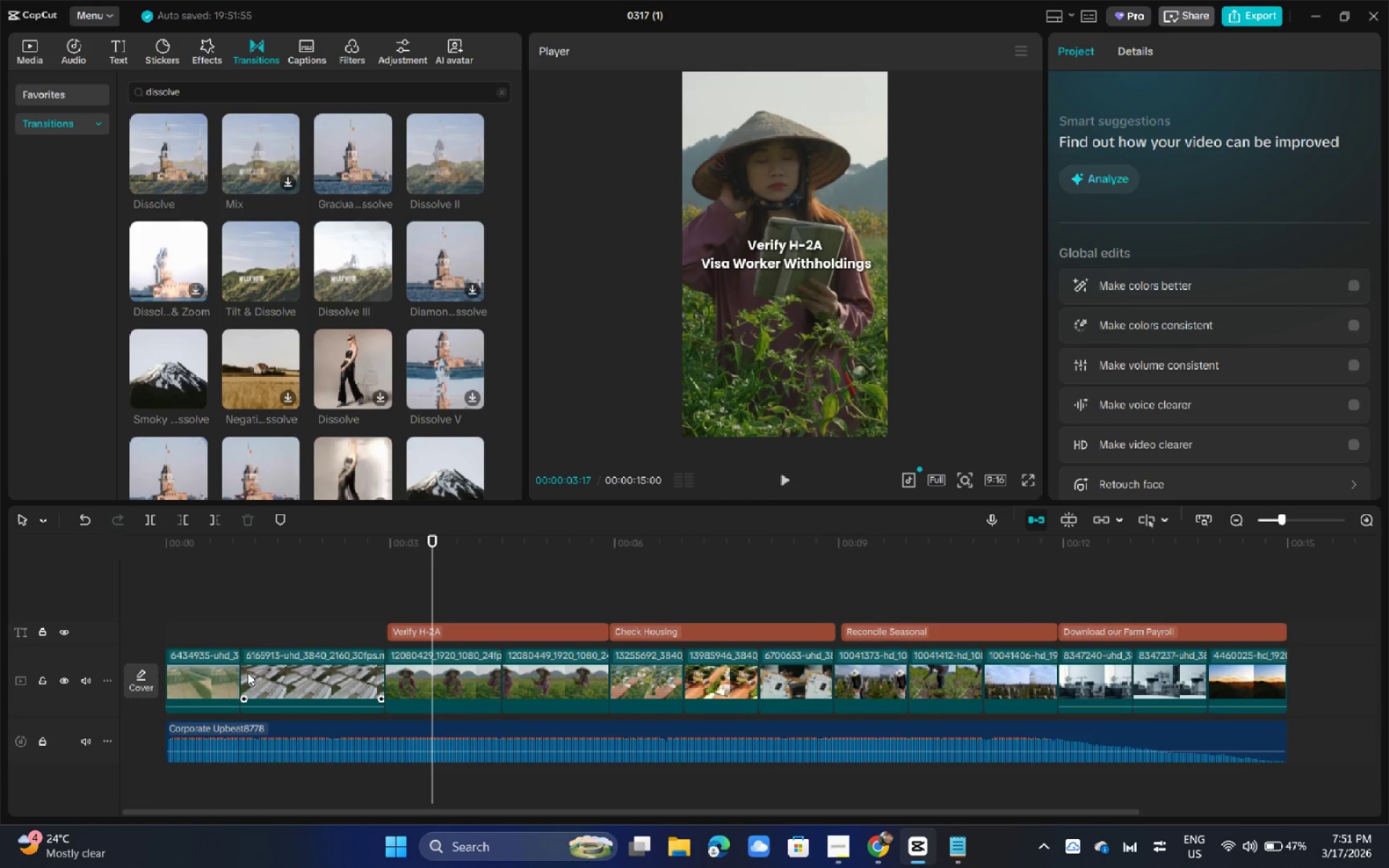 
wait(5.84)
 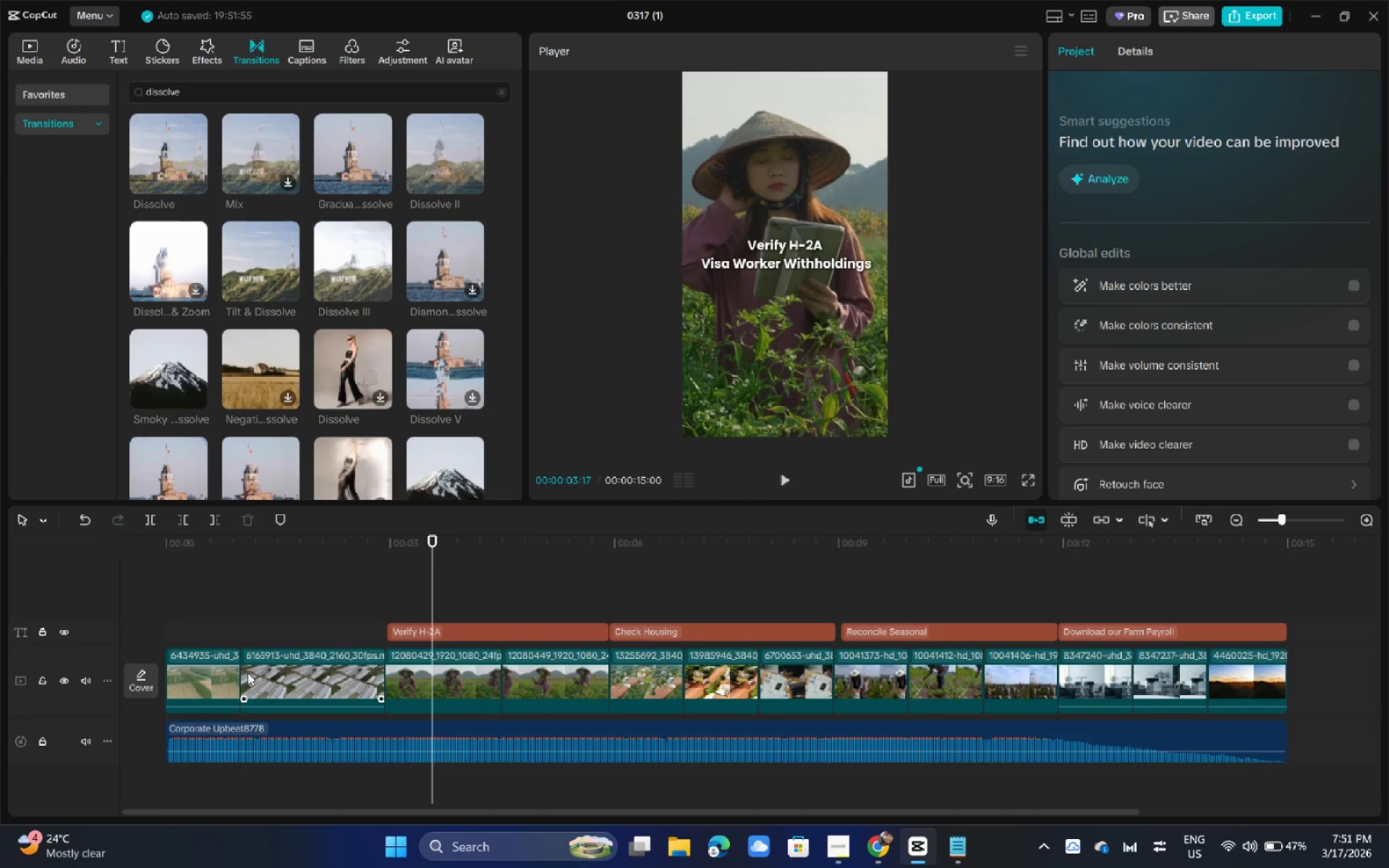 
left_click_drag(start_coordinate=[242, 78], to_coordinate=[97, 87])
 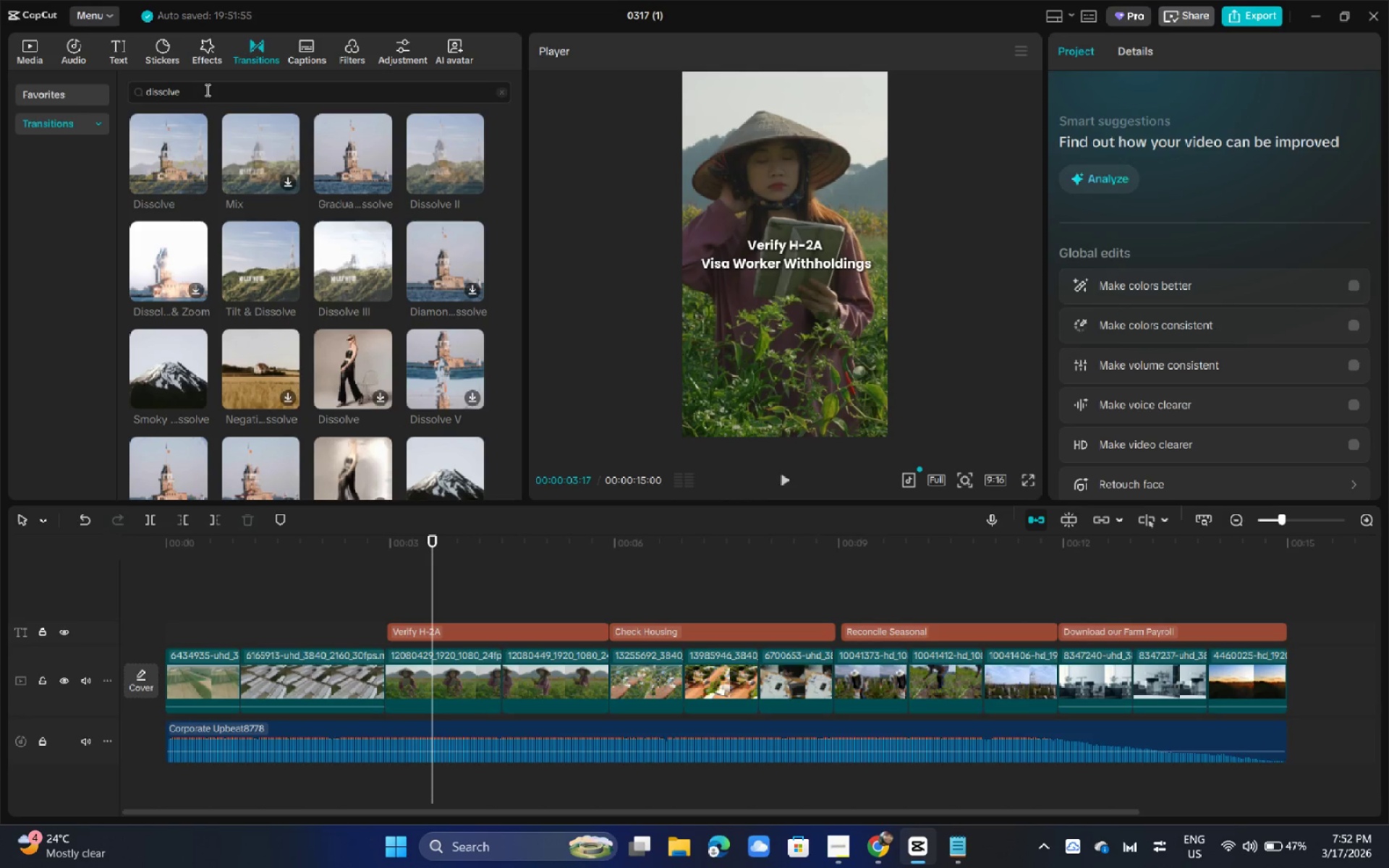 
double_click([206, 90])
 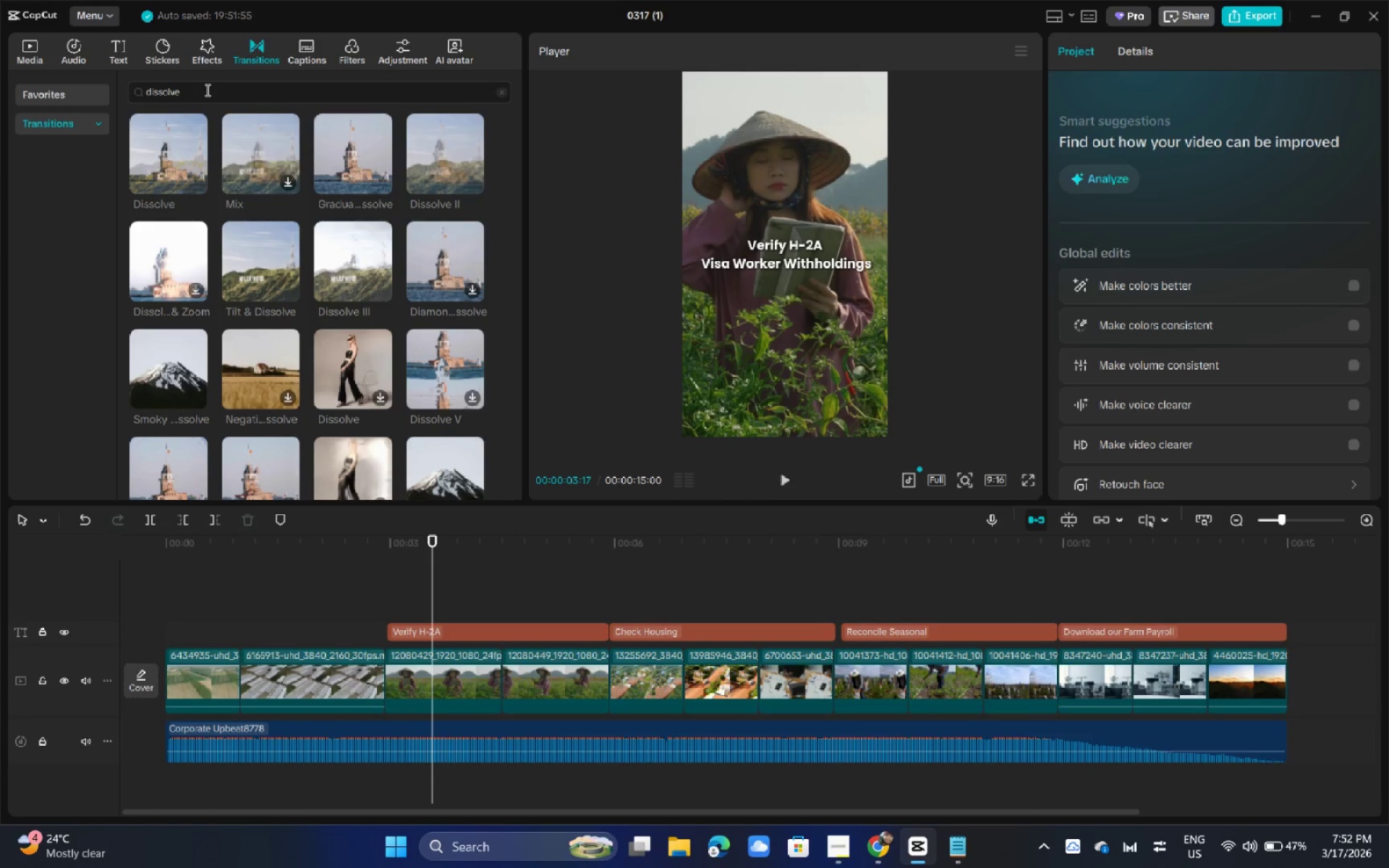 
triple_click([206, 90])
 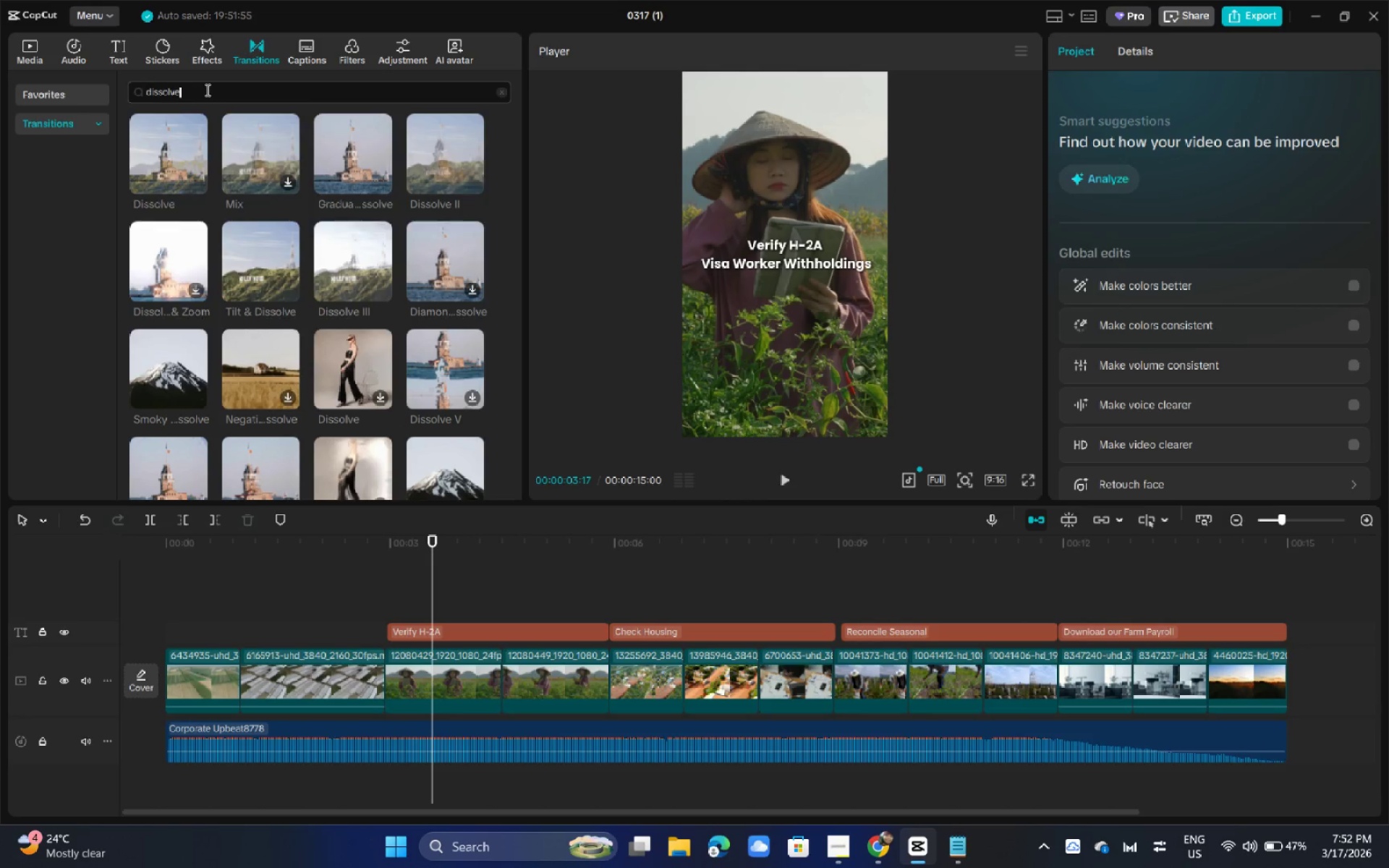 
triple_click([206, 90])
 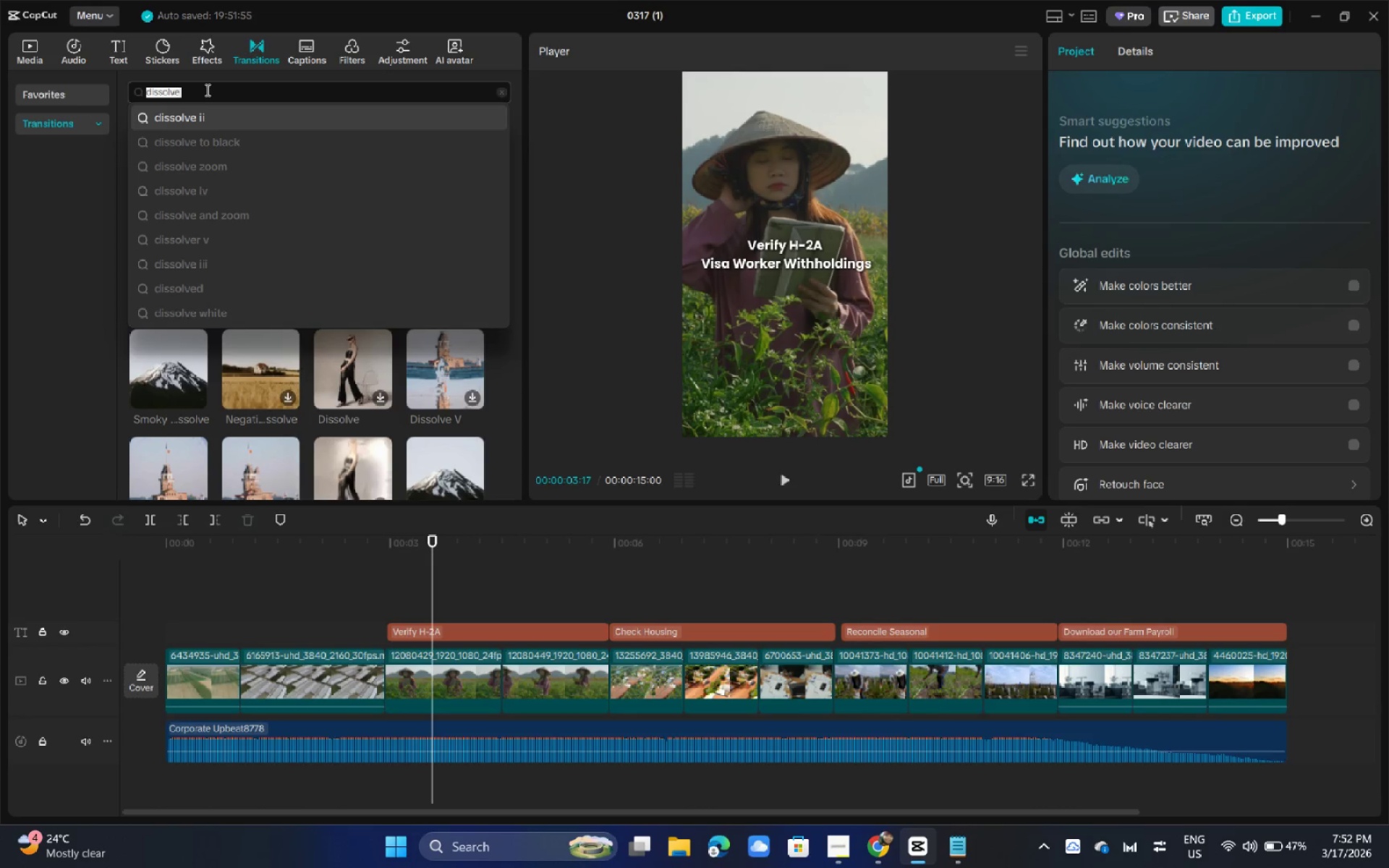 
type(fad)
 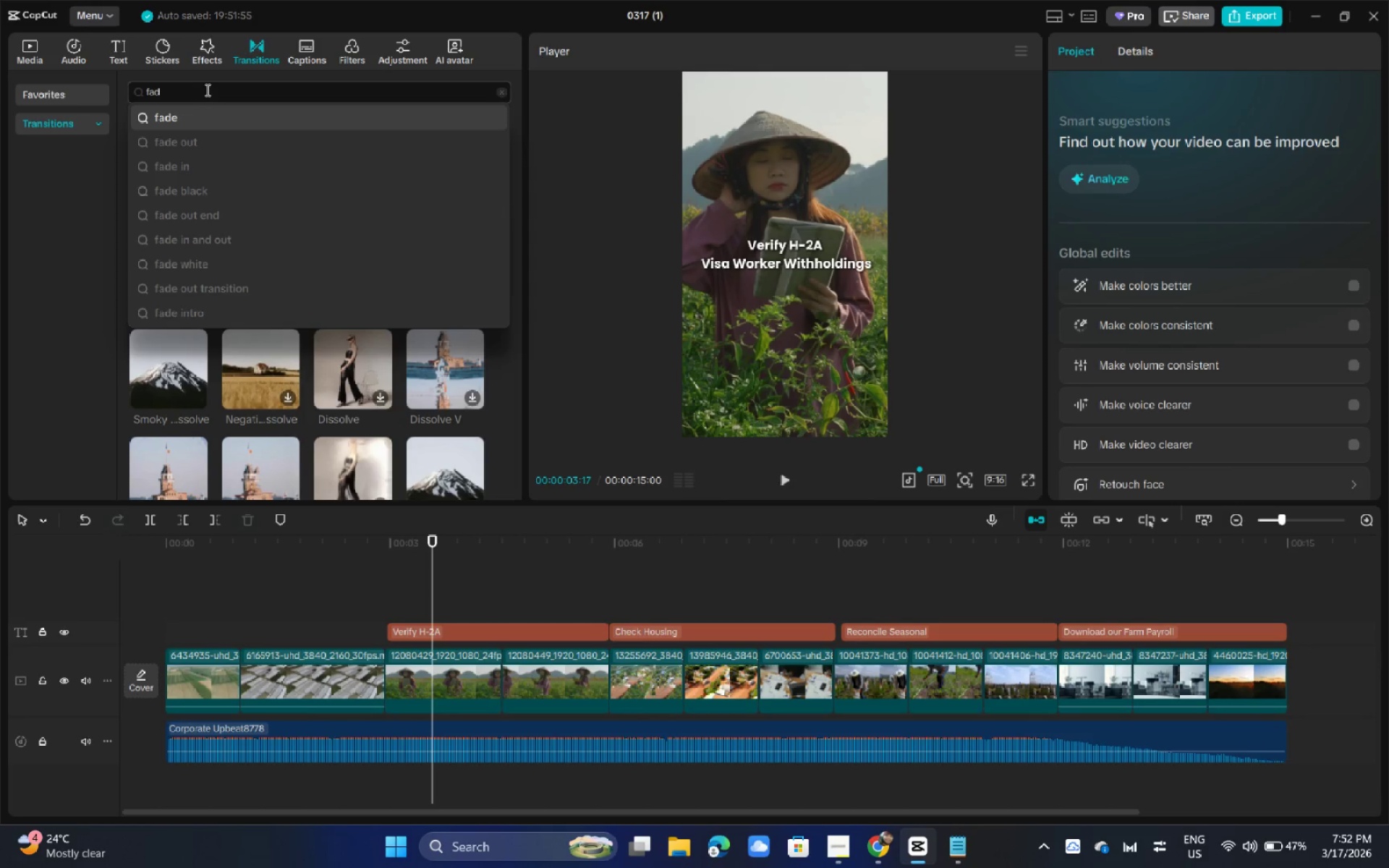 
left_click([201, 119])
 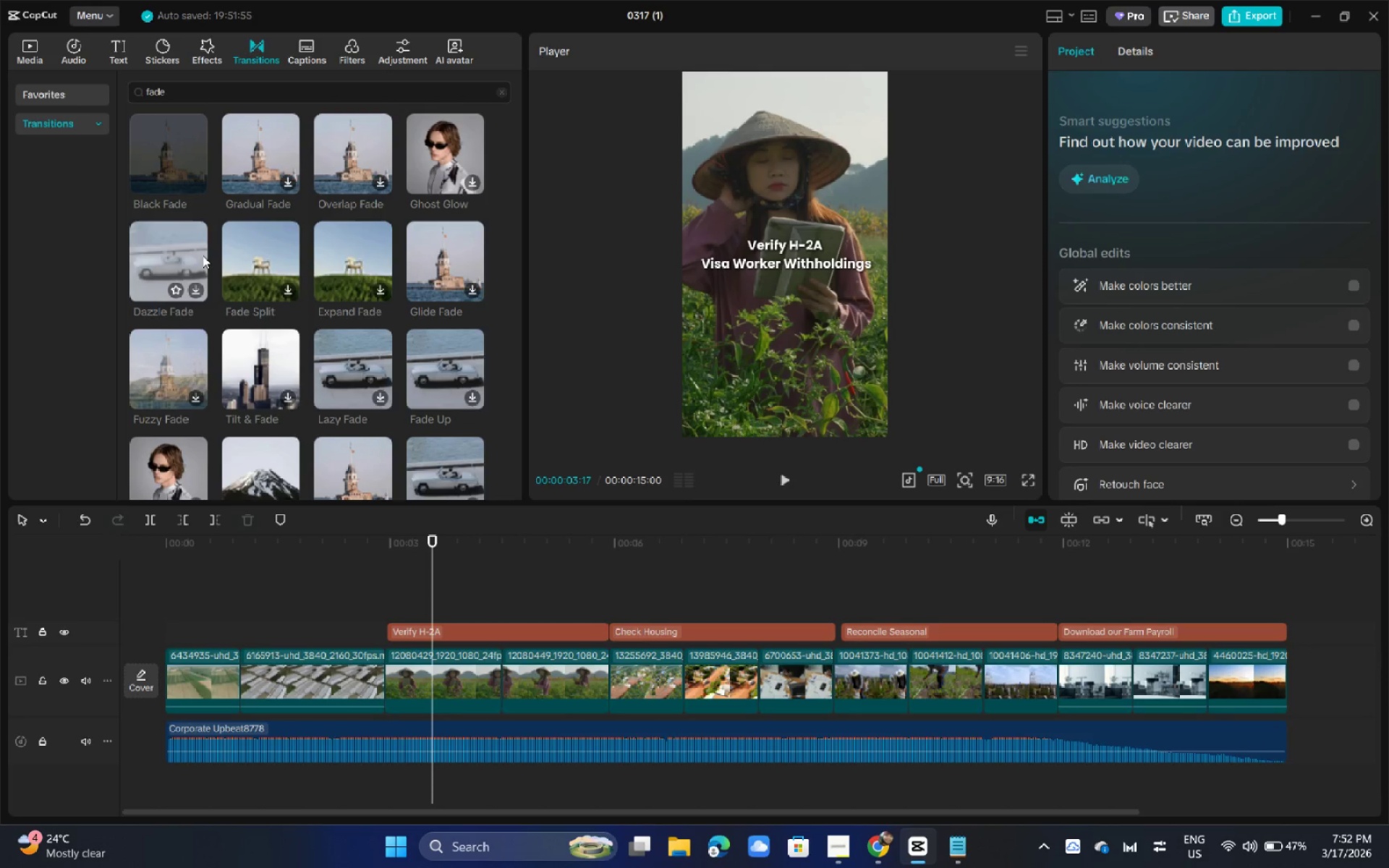 
mouse_move([166, 133])
 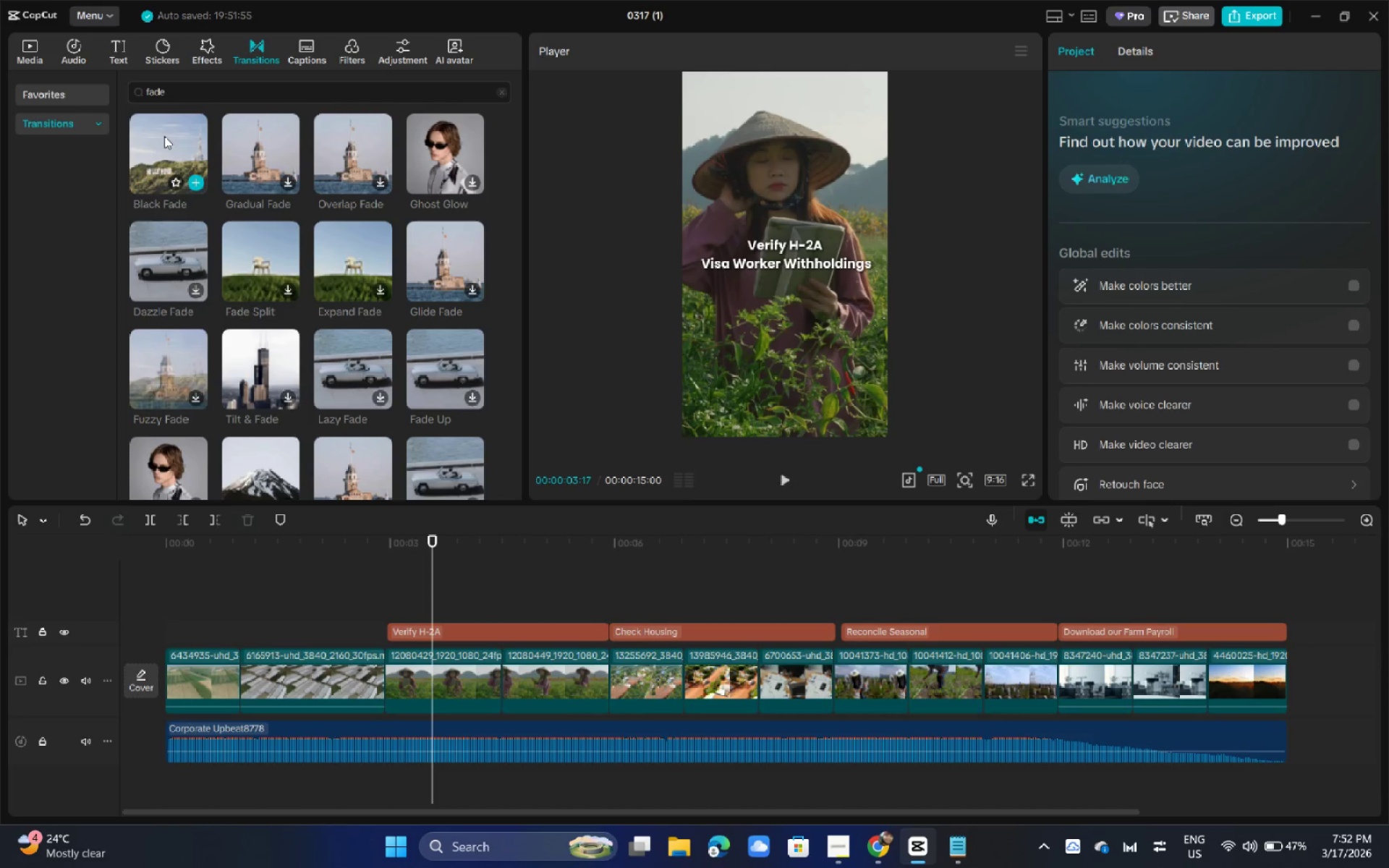 
left_click_drag(start_coordinate=[164, 136], to_coordinate=[230, 683])
 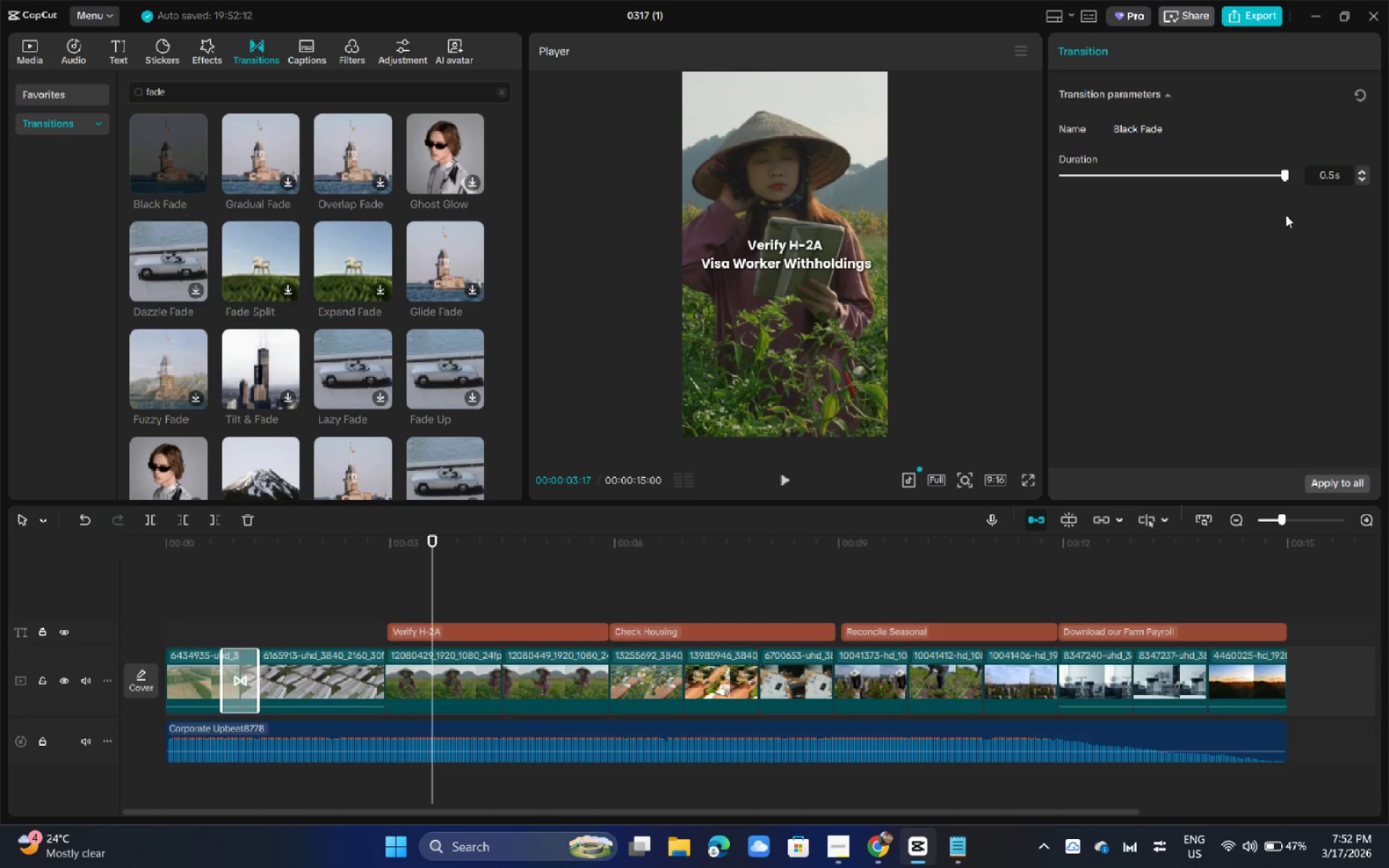 
double_click([1362, 182])
 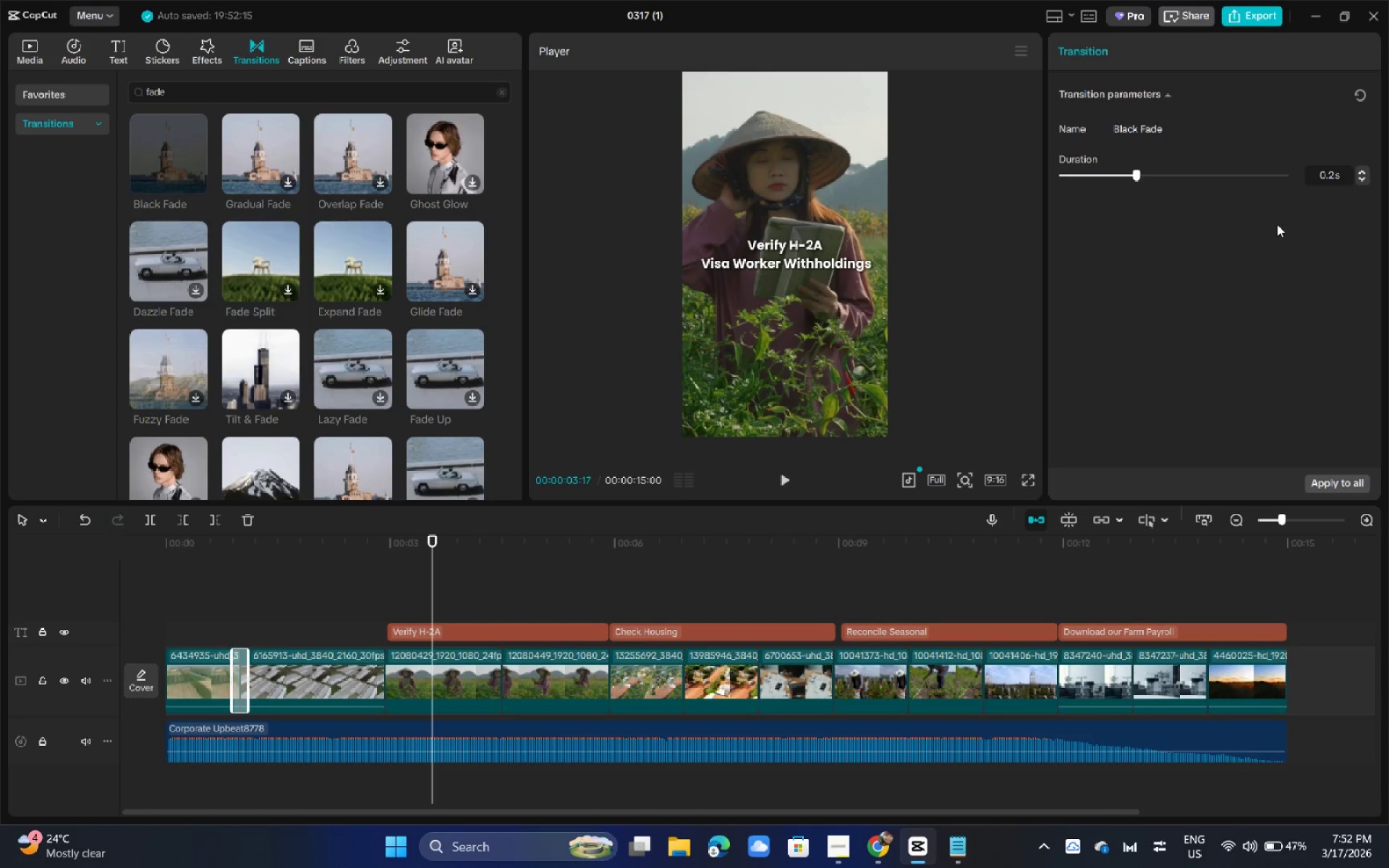 
left_click([1362, 173])
 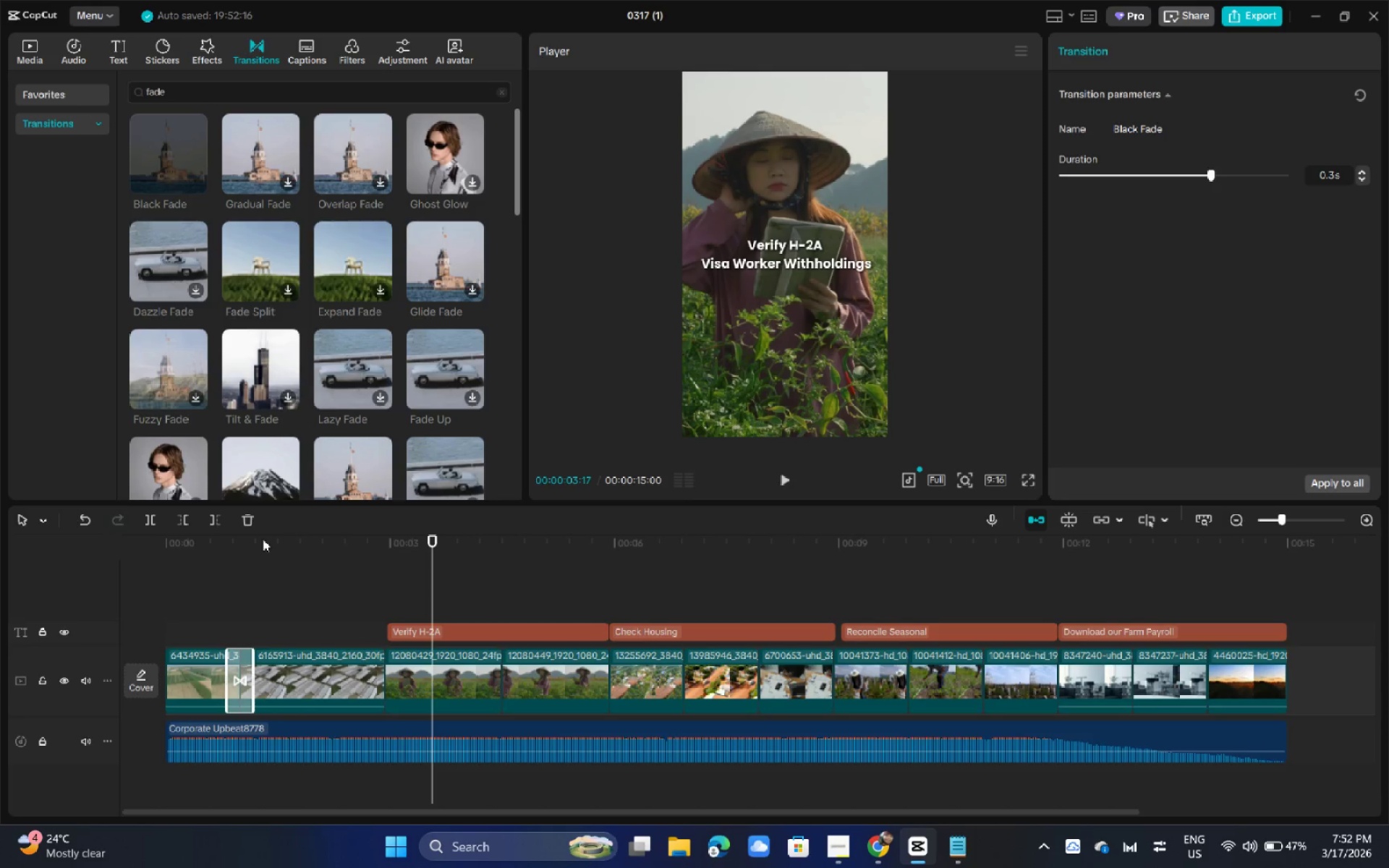 
left_click([221, 540])
 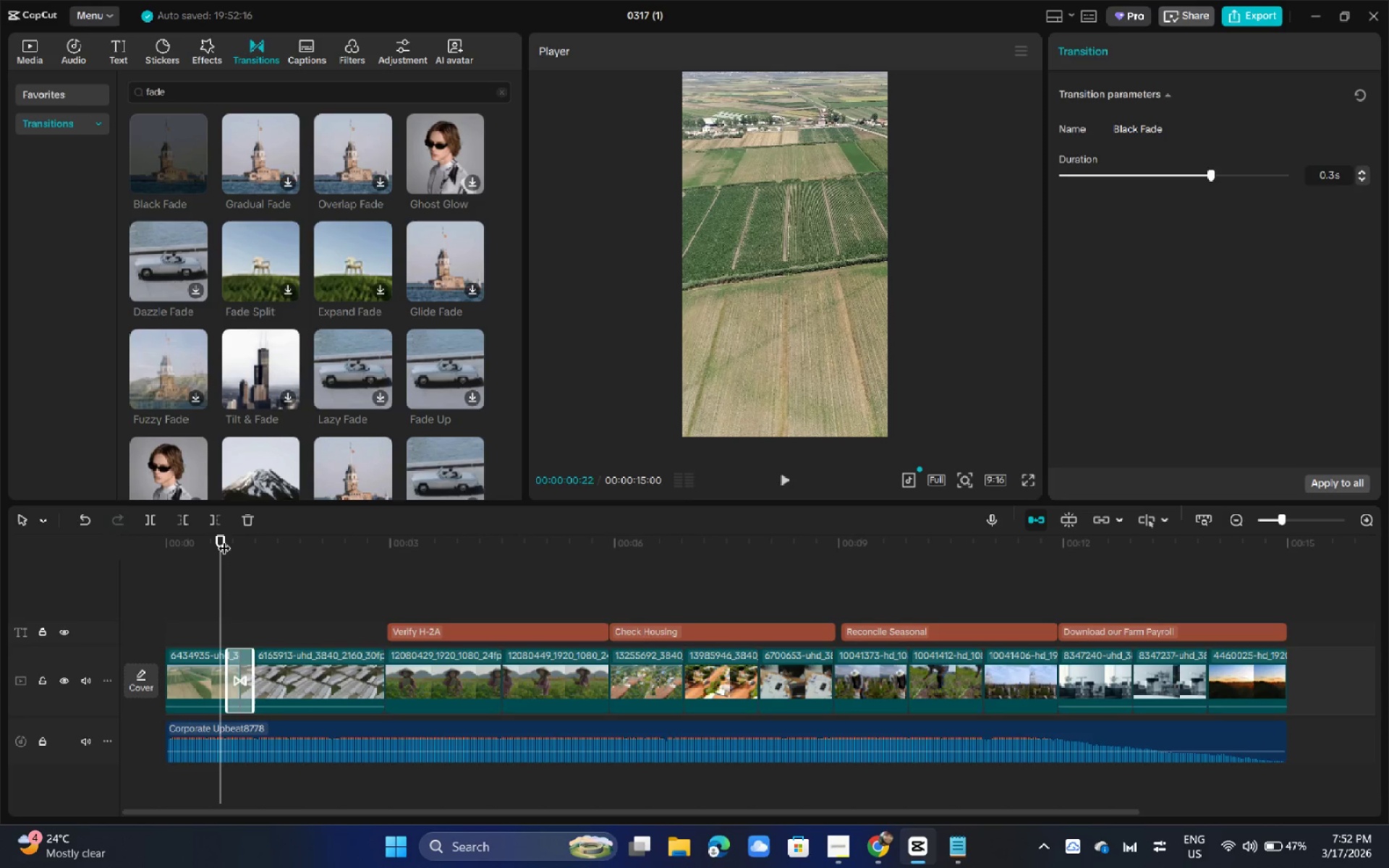 
wait(16.41)
 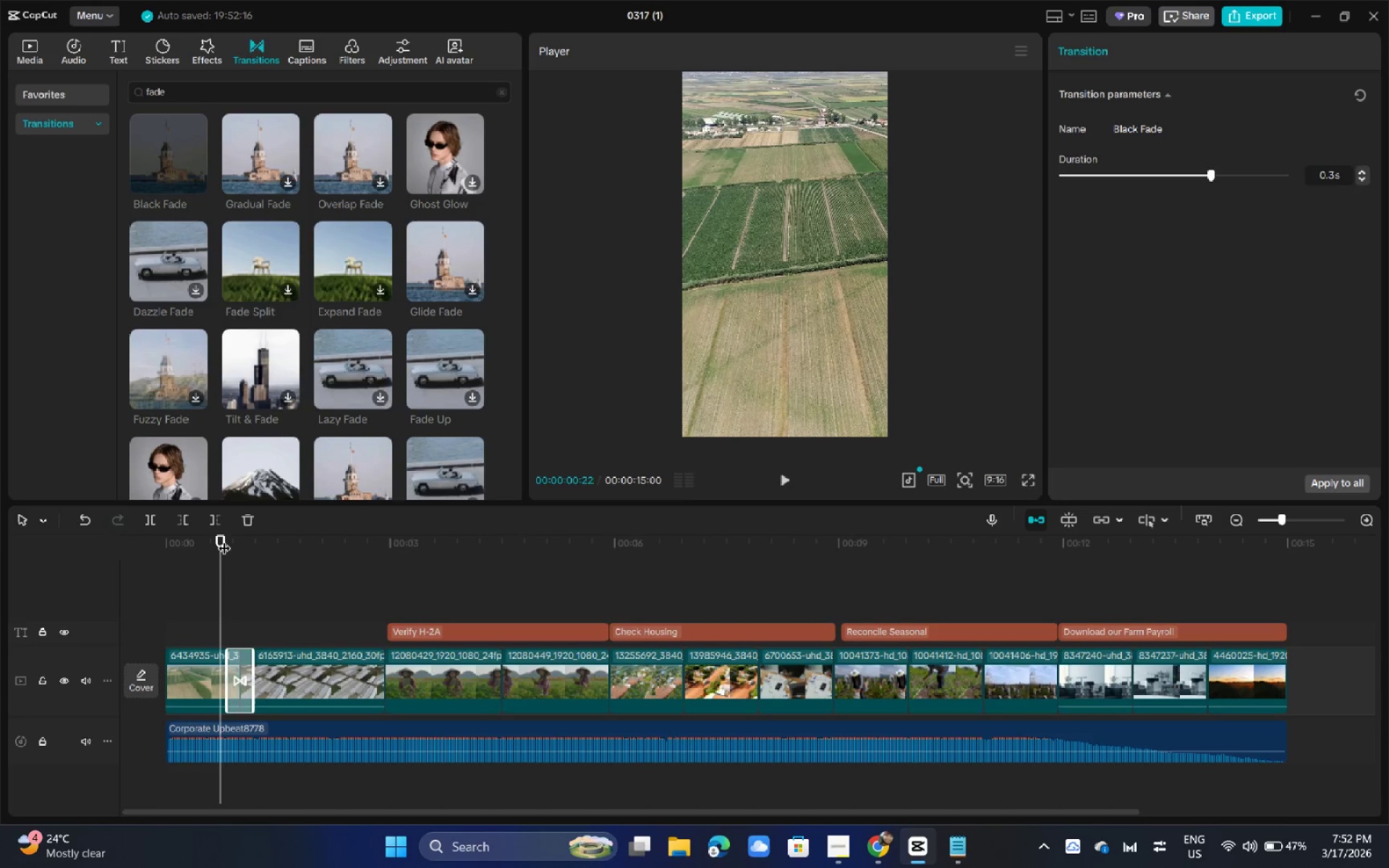 
left_click_drag(start_coordinate=[201, 546], to_coordinate=[179, 546])
 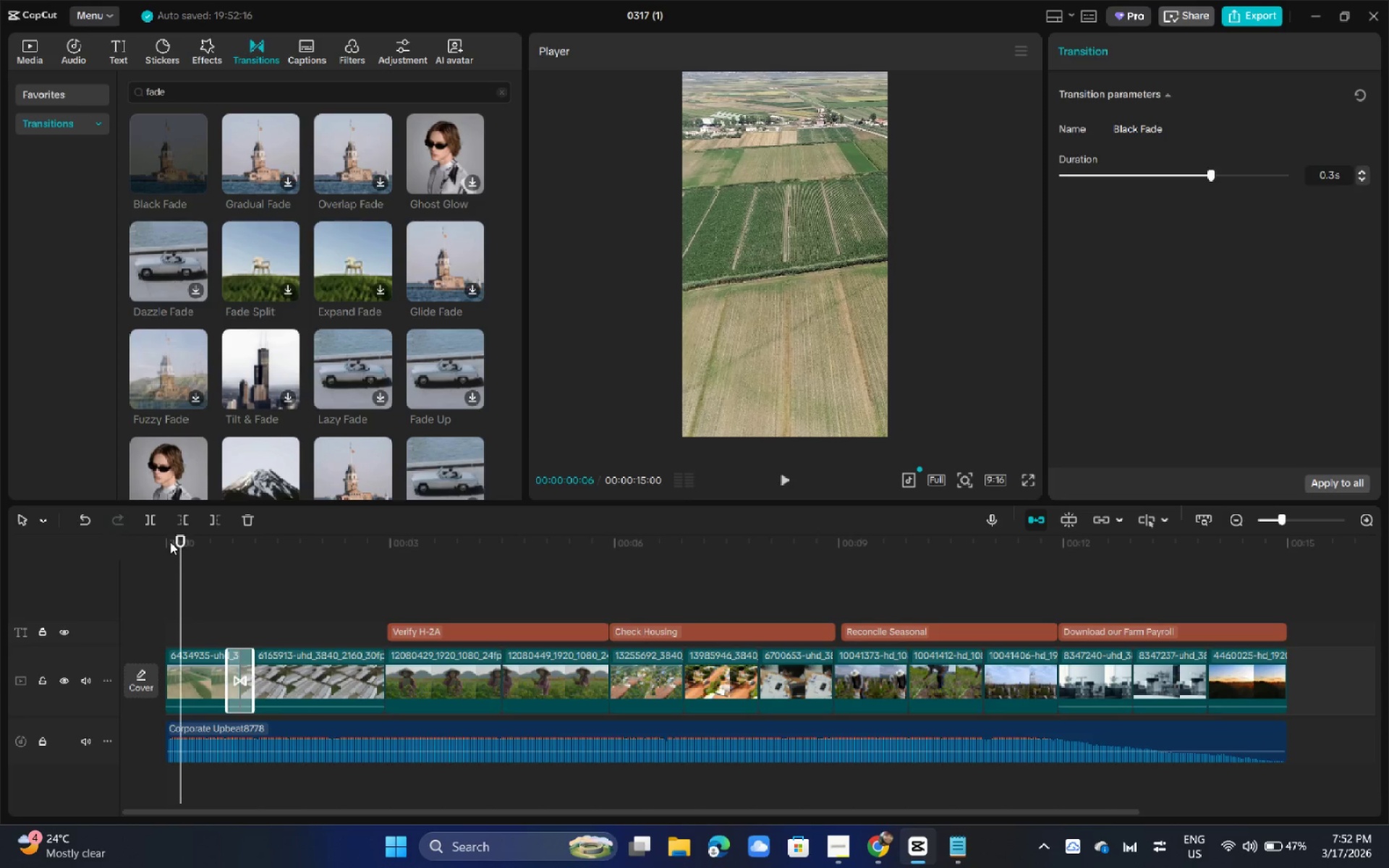 
key(Space)
 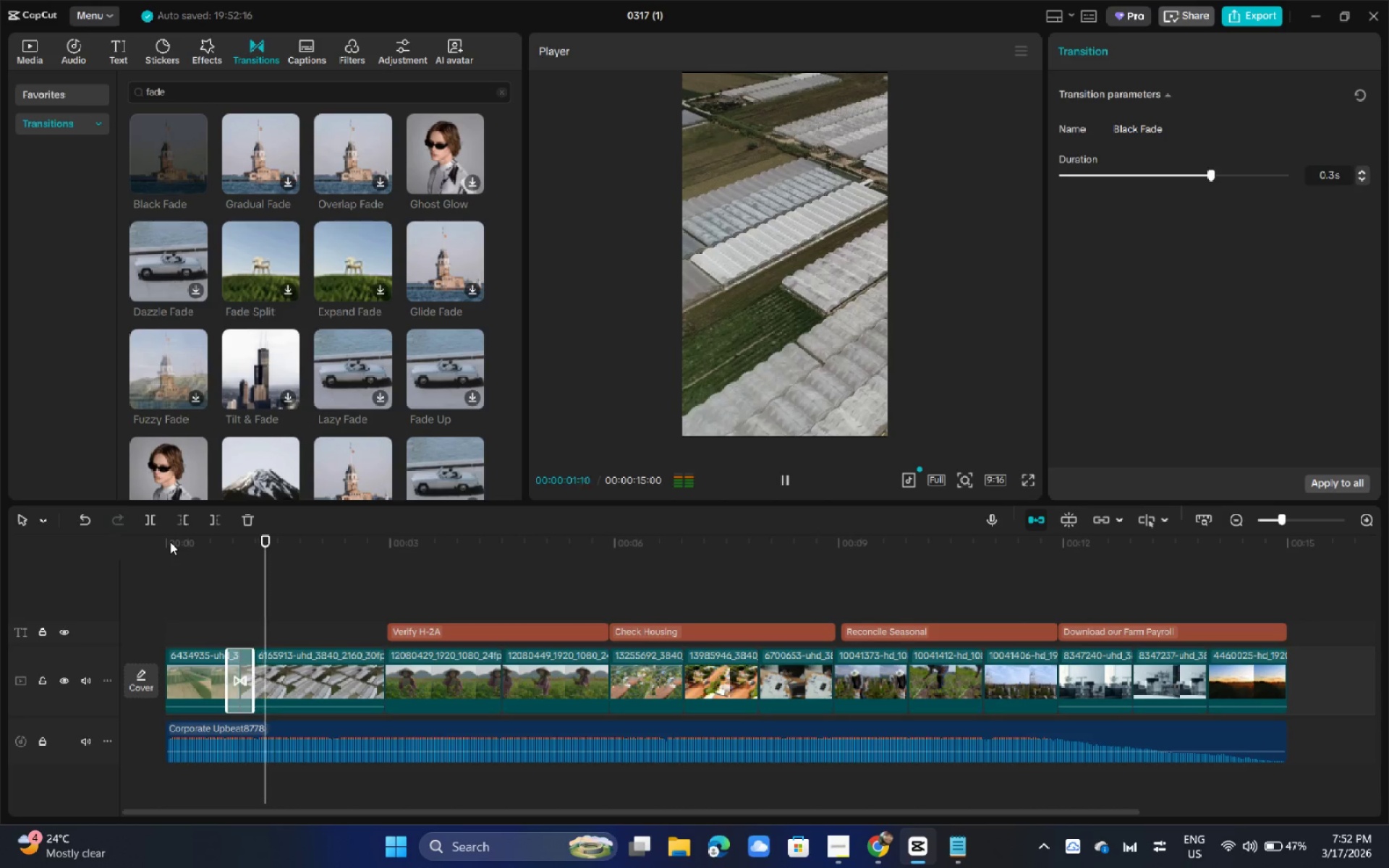 
key(Space)
 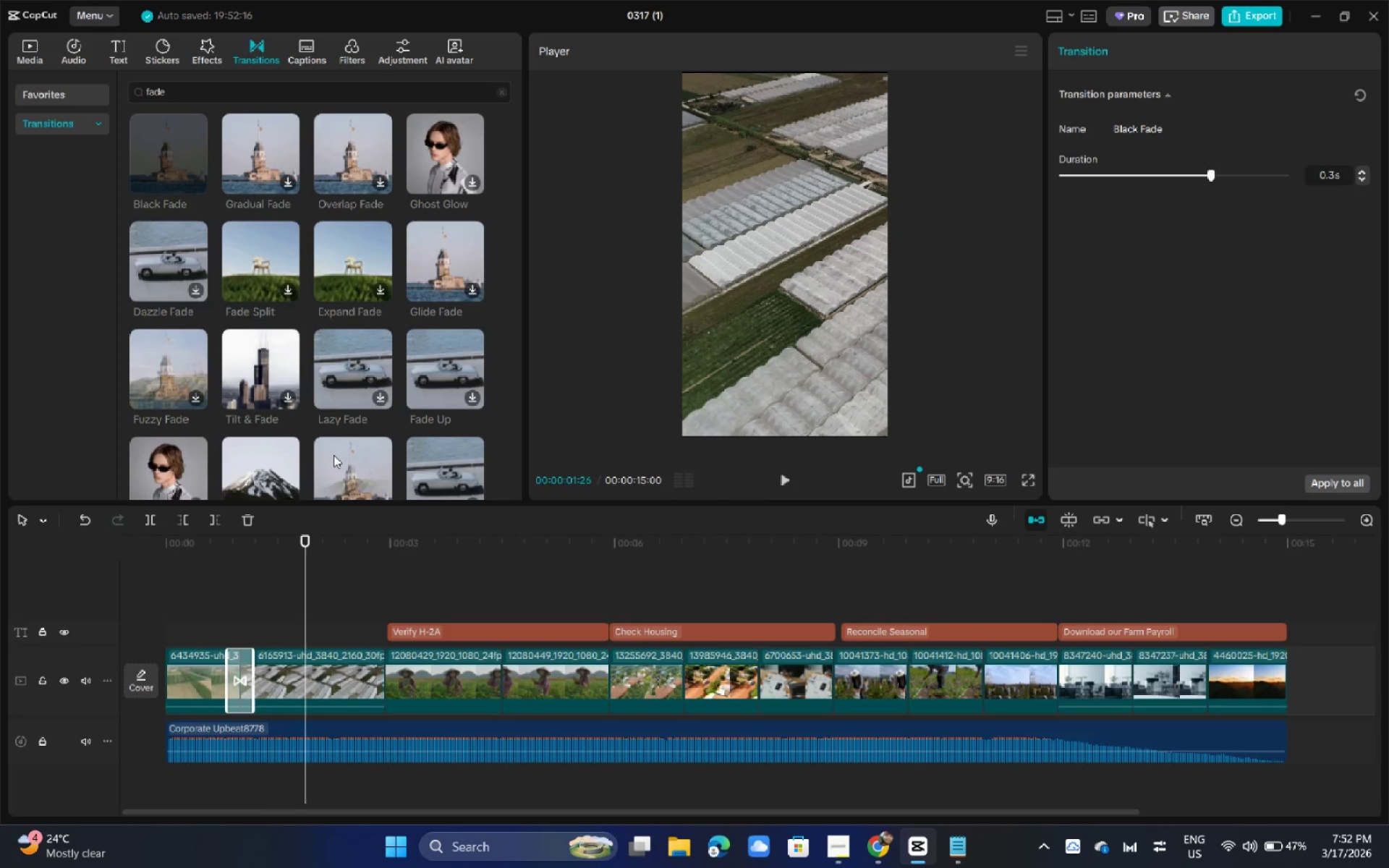 
wait(7.52)
 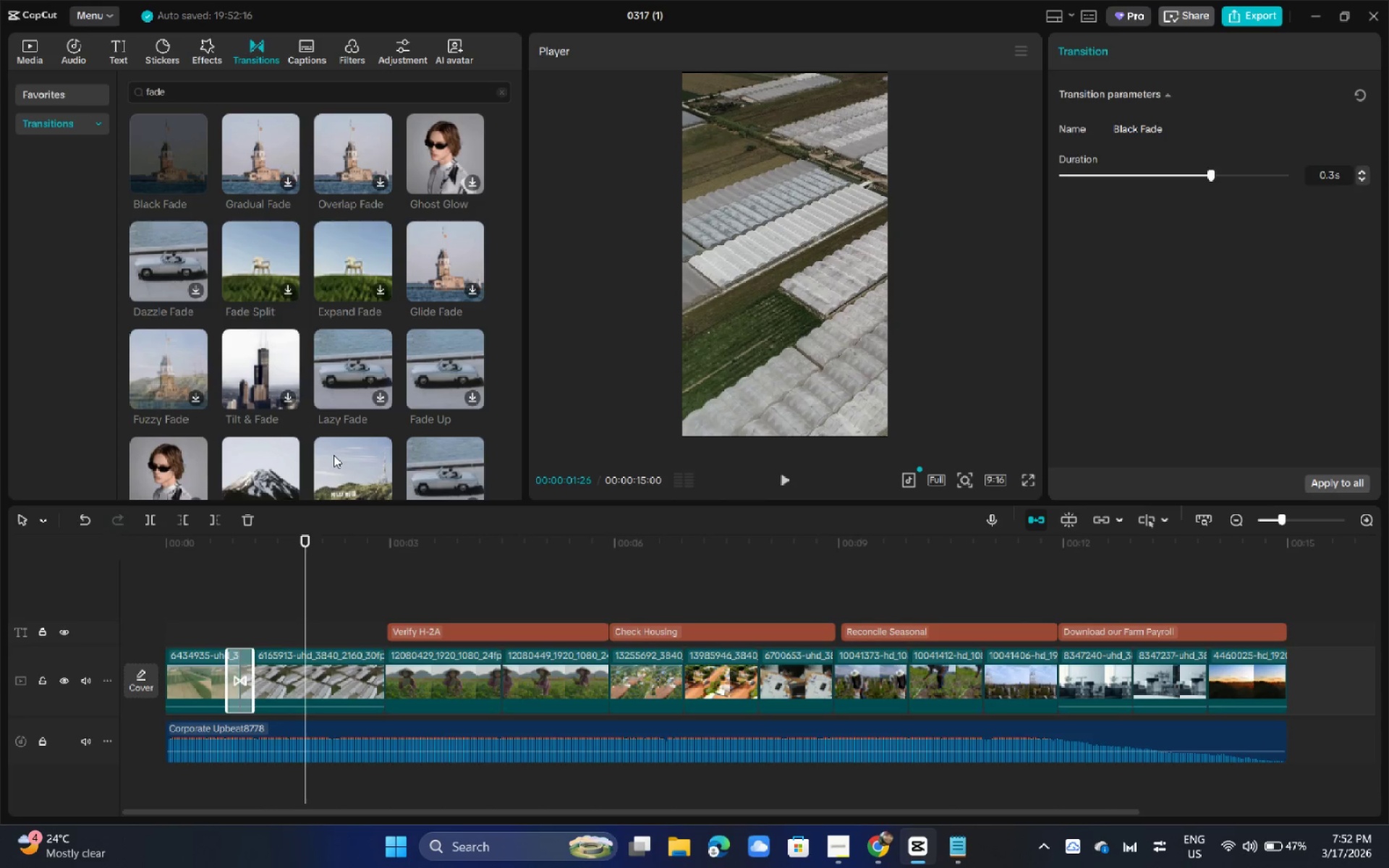 
left_click_drag(start_coordinate=[171, 162], to_coordinate=[1190, 684])
 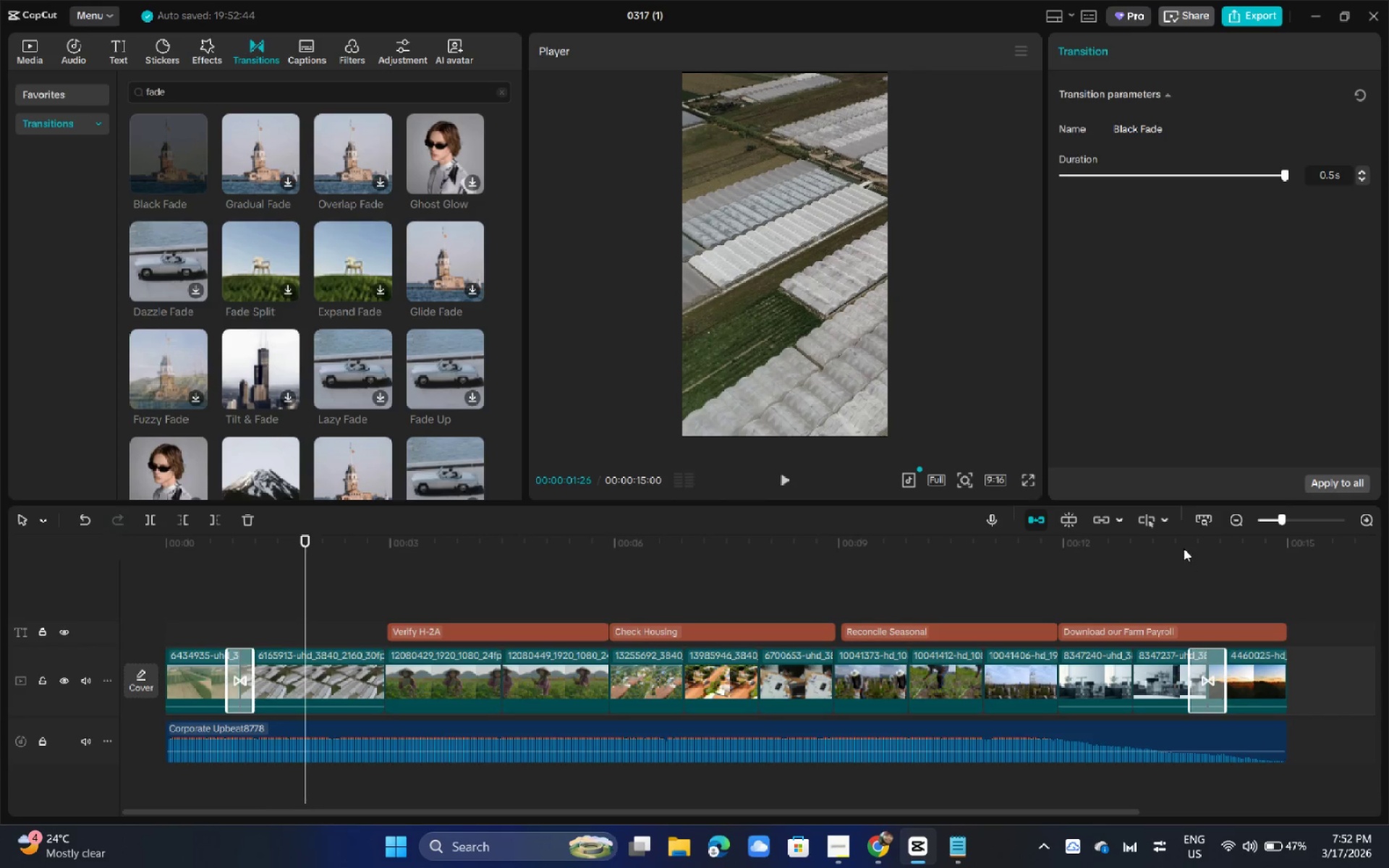 
left_click([1180, 545])
 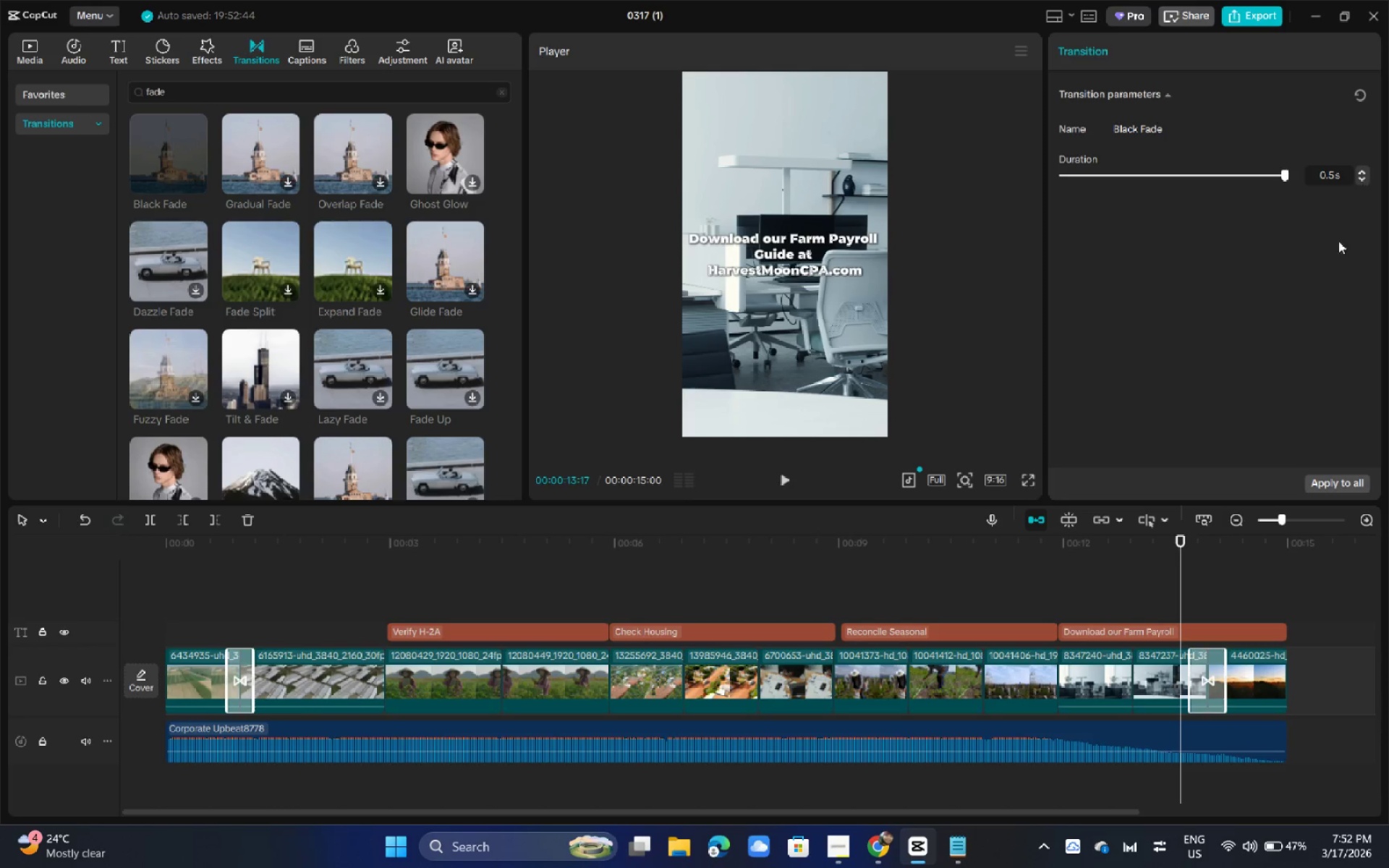 
left_click([1210, 678])
 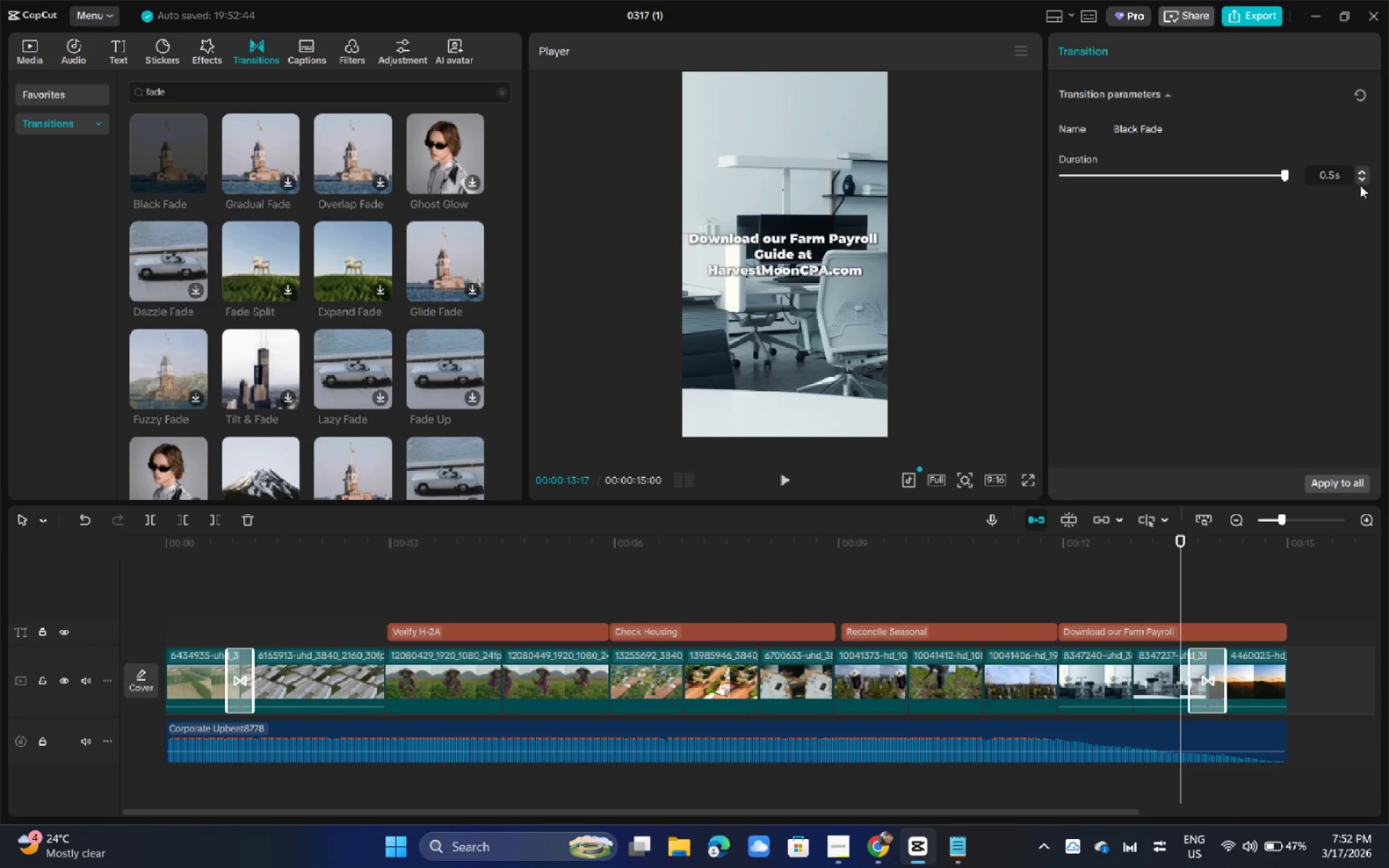 
double_click([1360, 184])
 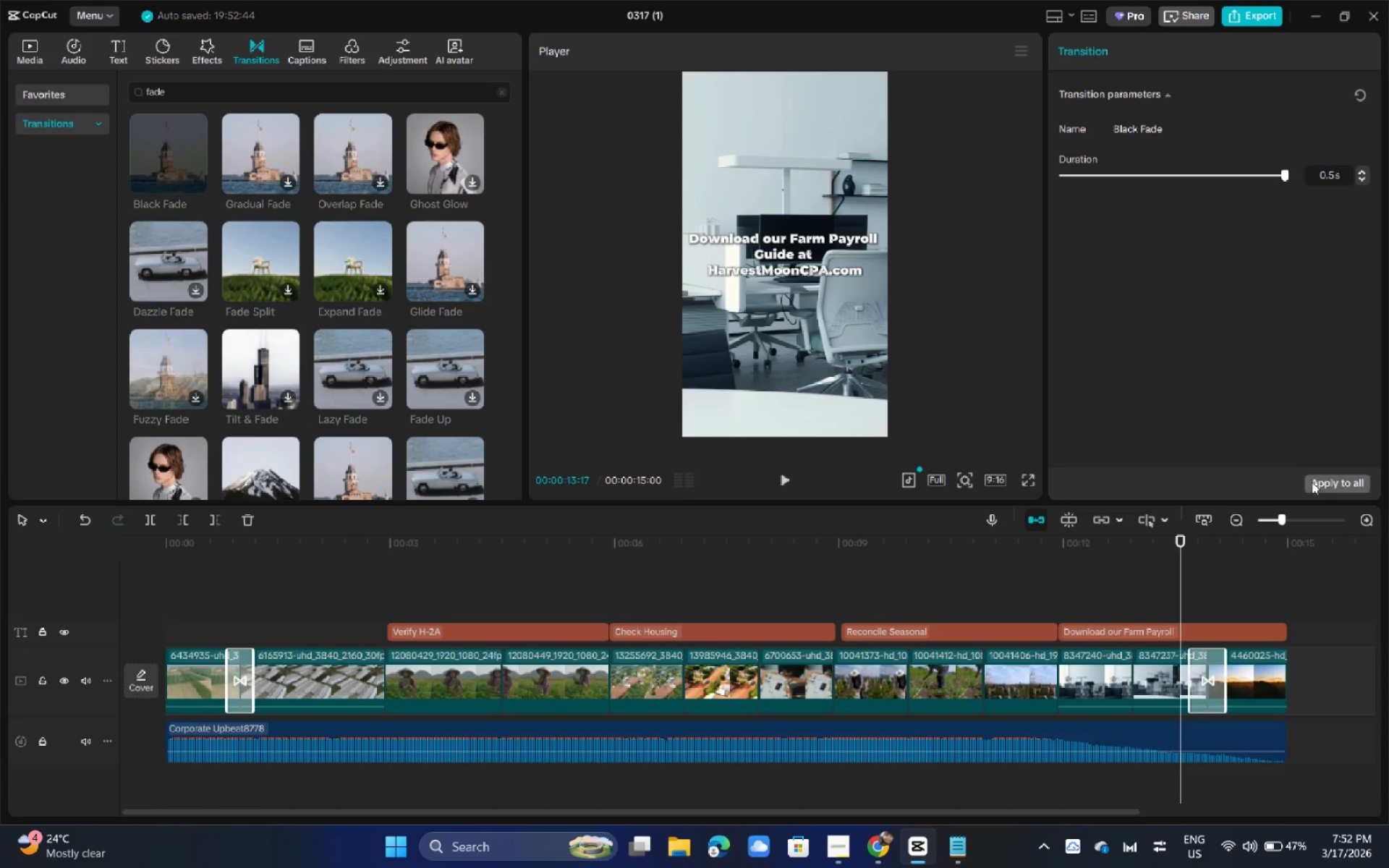 
left_click([1315, 489])
 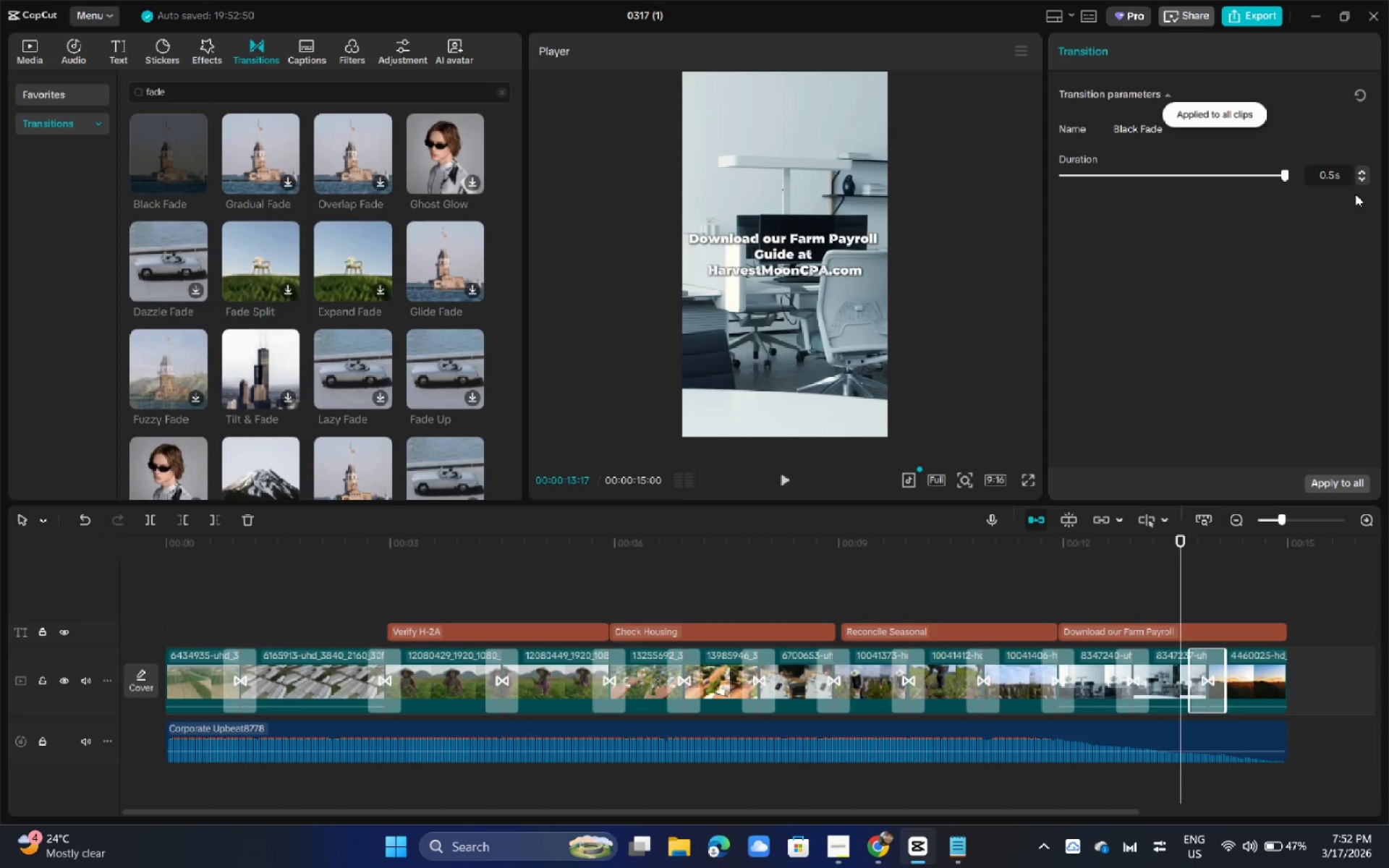 
left_click([1359, 179])
 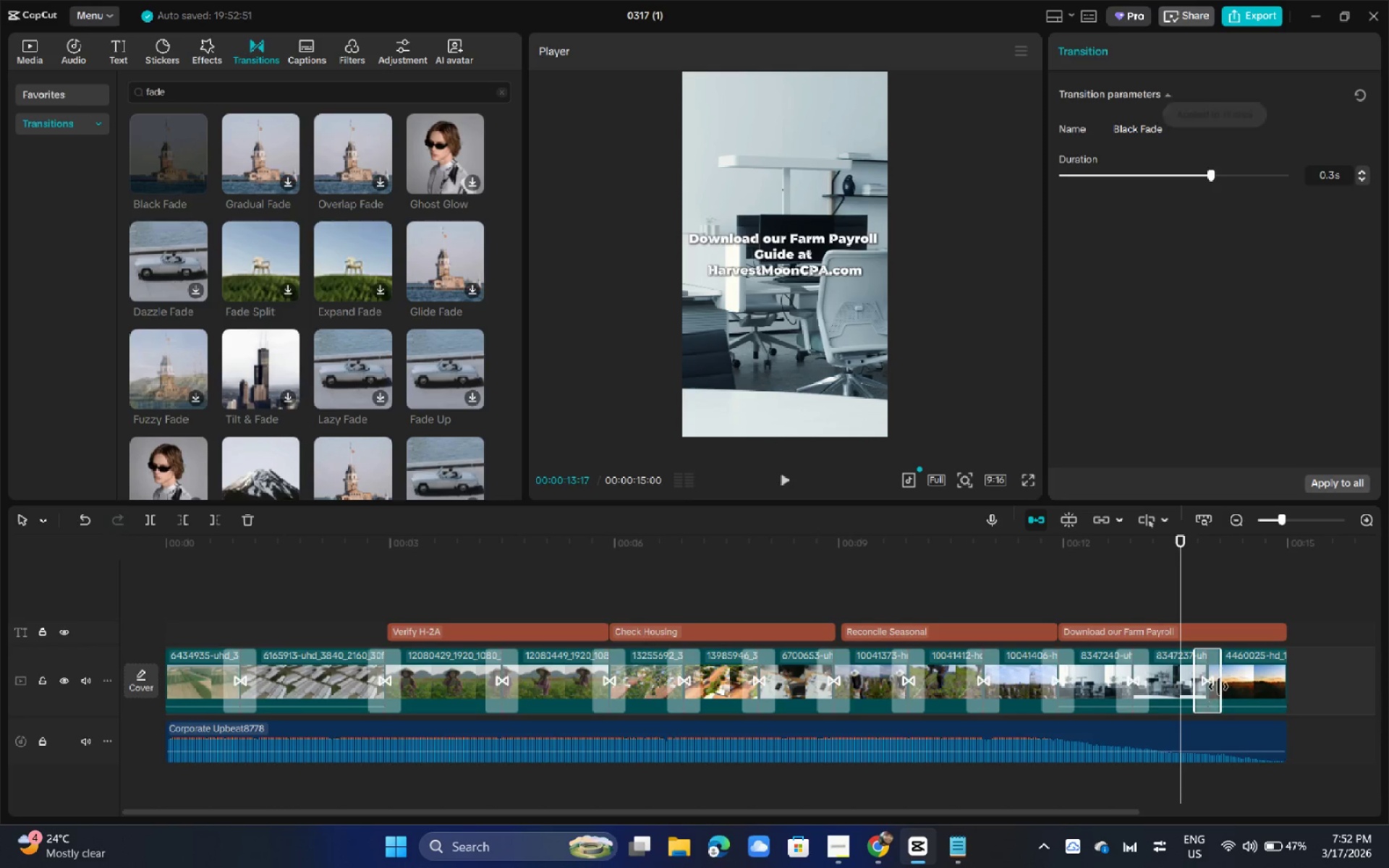 
left_click_drag(start_coordinate=[1238, 681], to_coordinate=[1233, 678])
 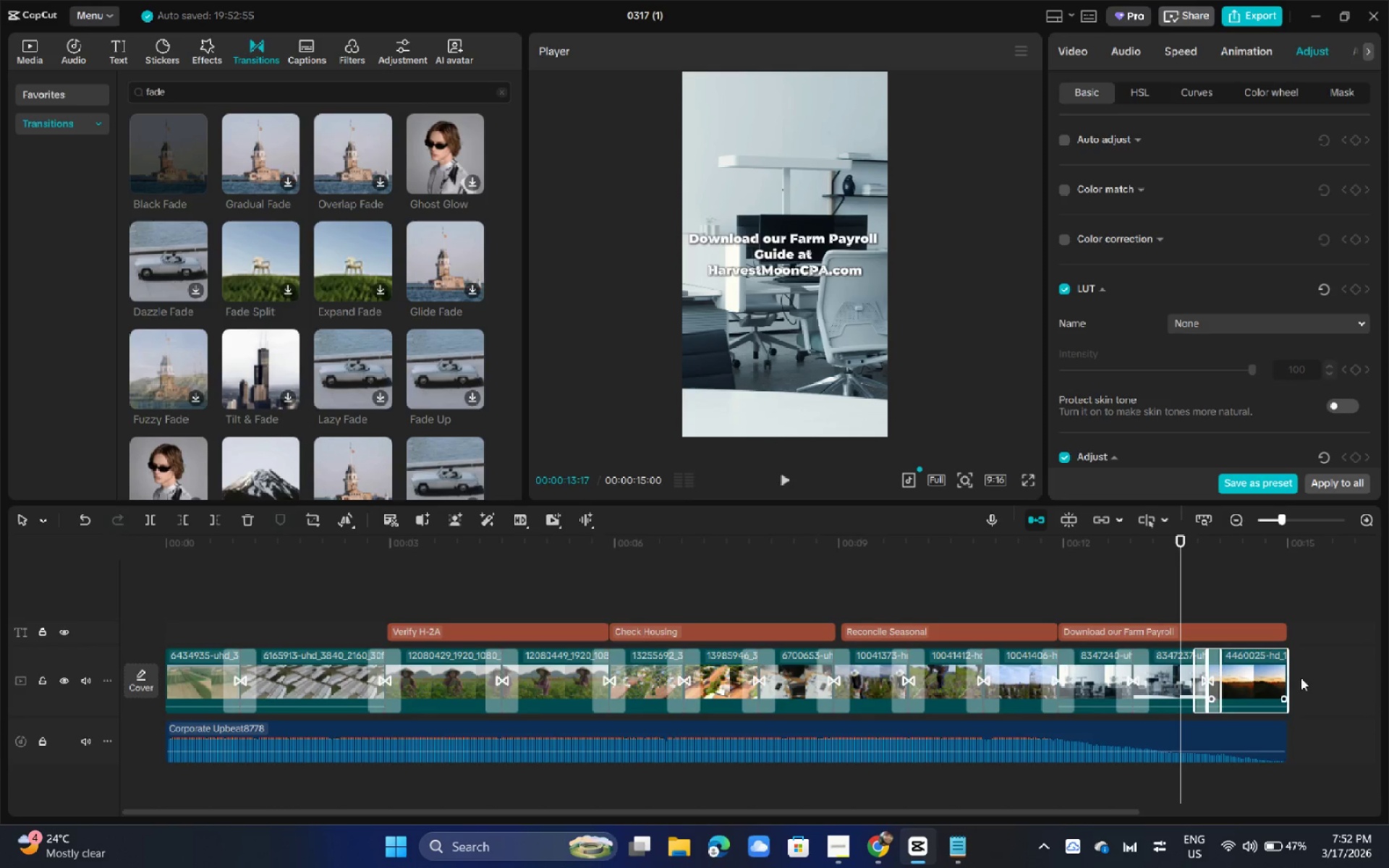 
left_click_drag(start_coordinate=[1324, 674], to_coordinate=[237, 694])
 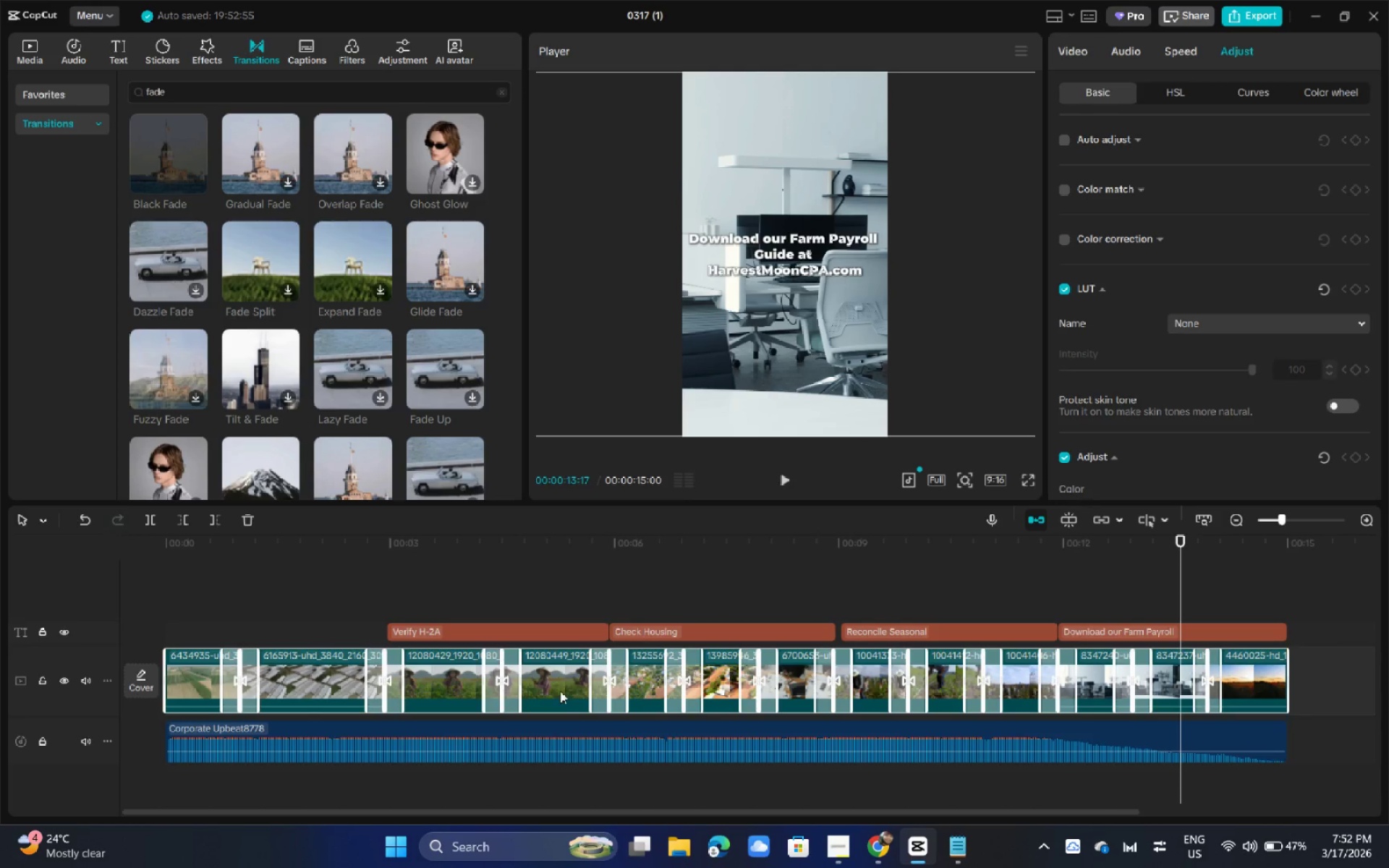 
left_click([508, 689])
 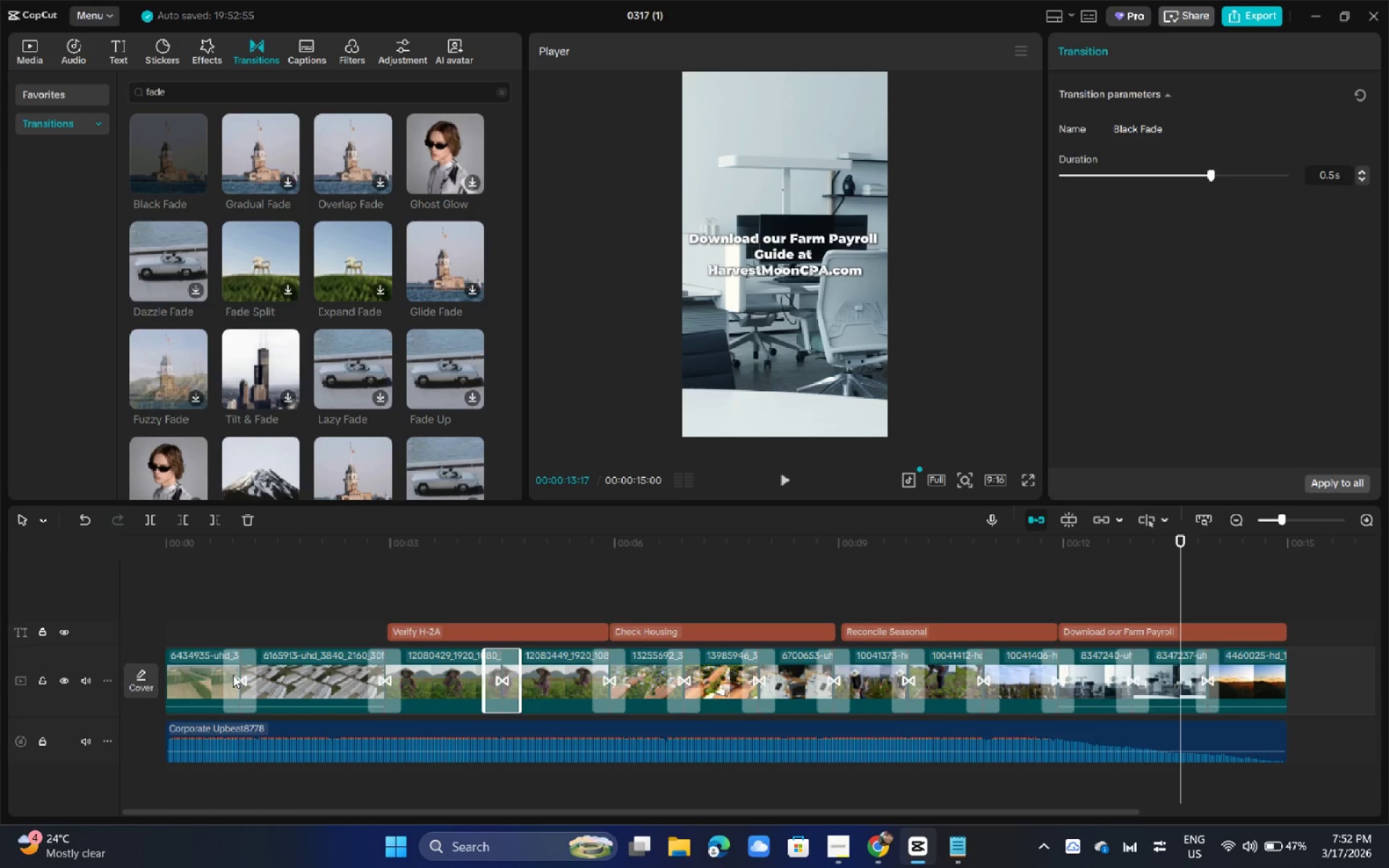 
hold_key(key=AltLeft, duration=1.53)
left_click([237, 675])
 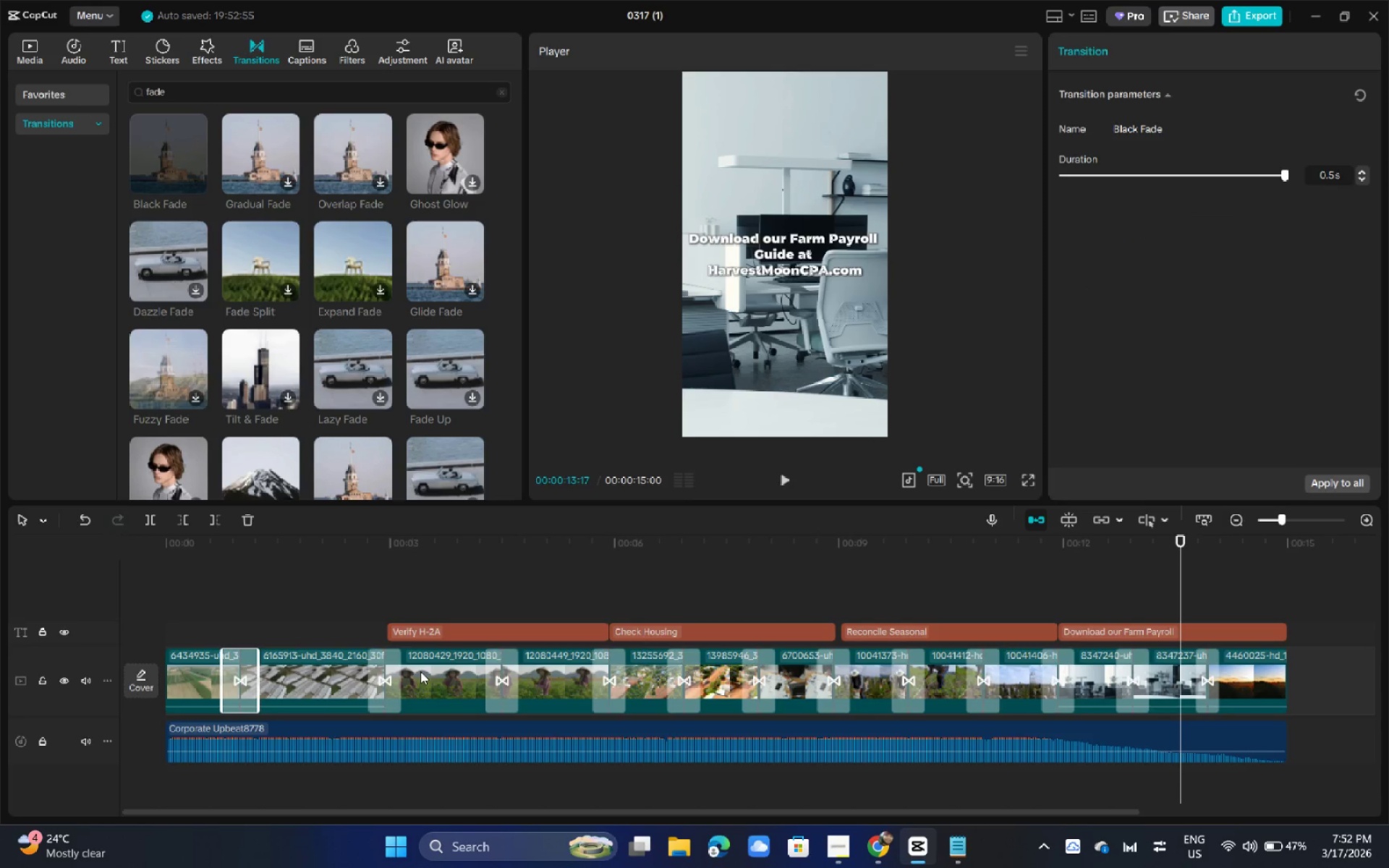 
left_click([402, 676])
 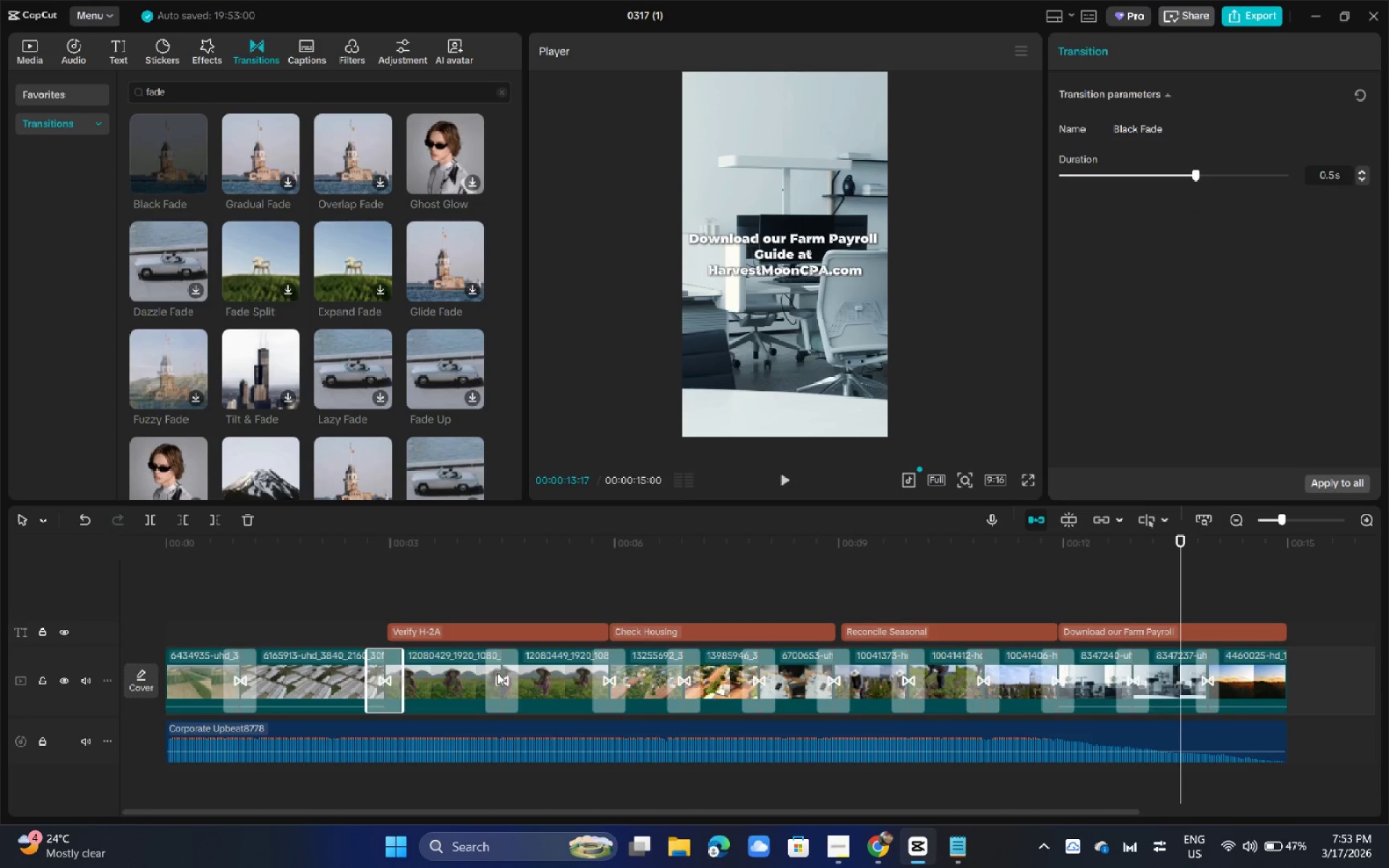 
key(Alt+AltLeft)
 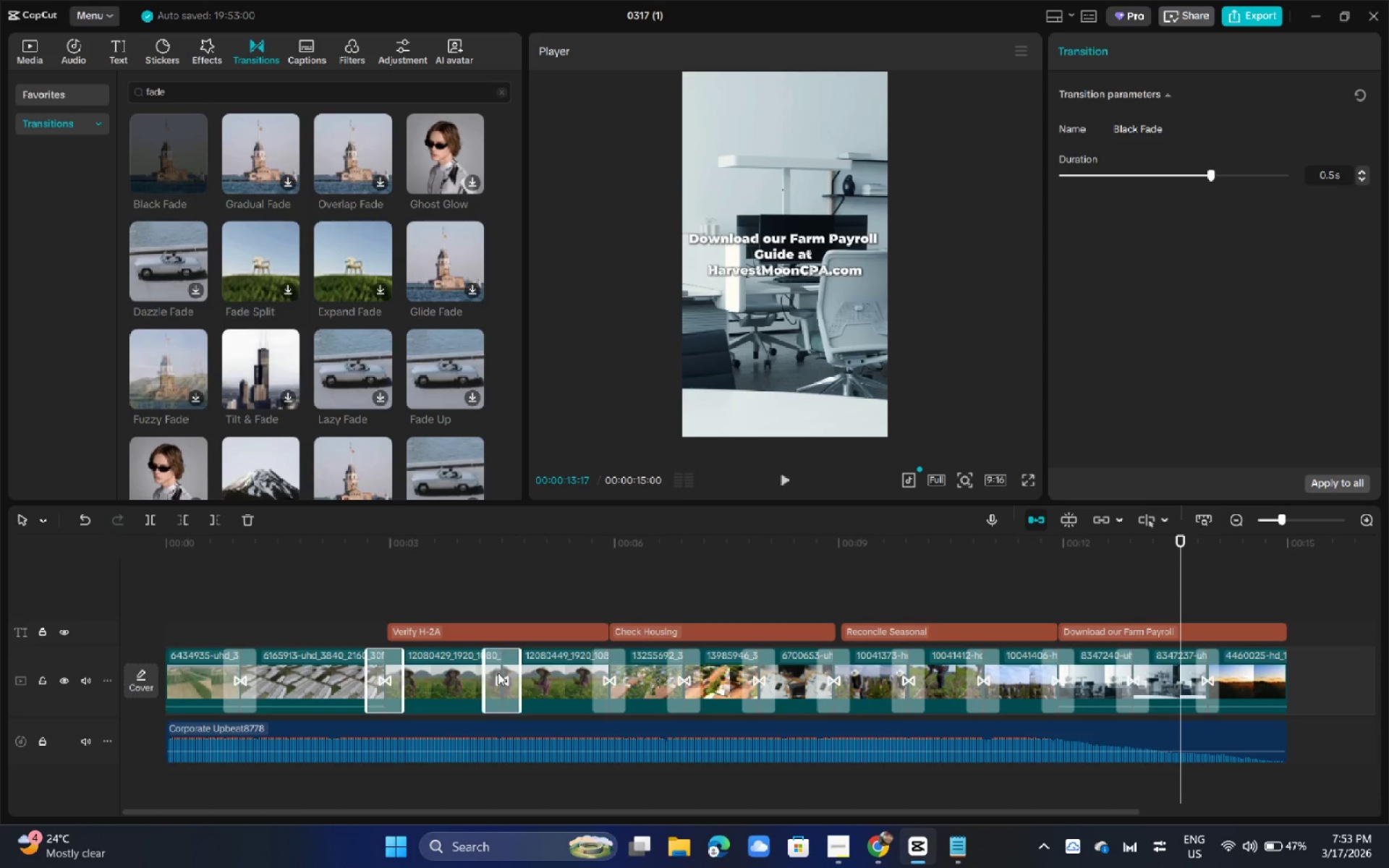 
key(Alt+AltLeft)
 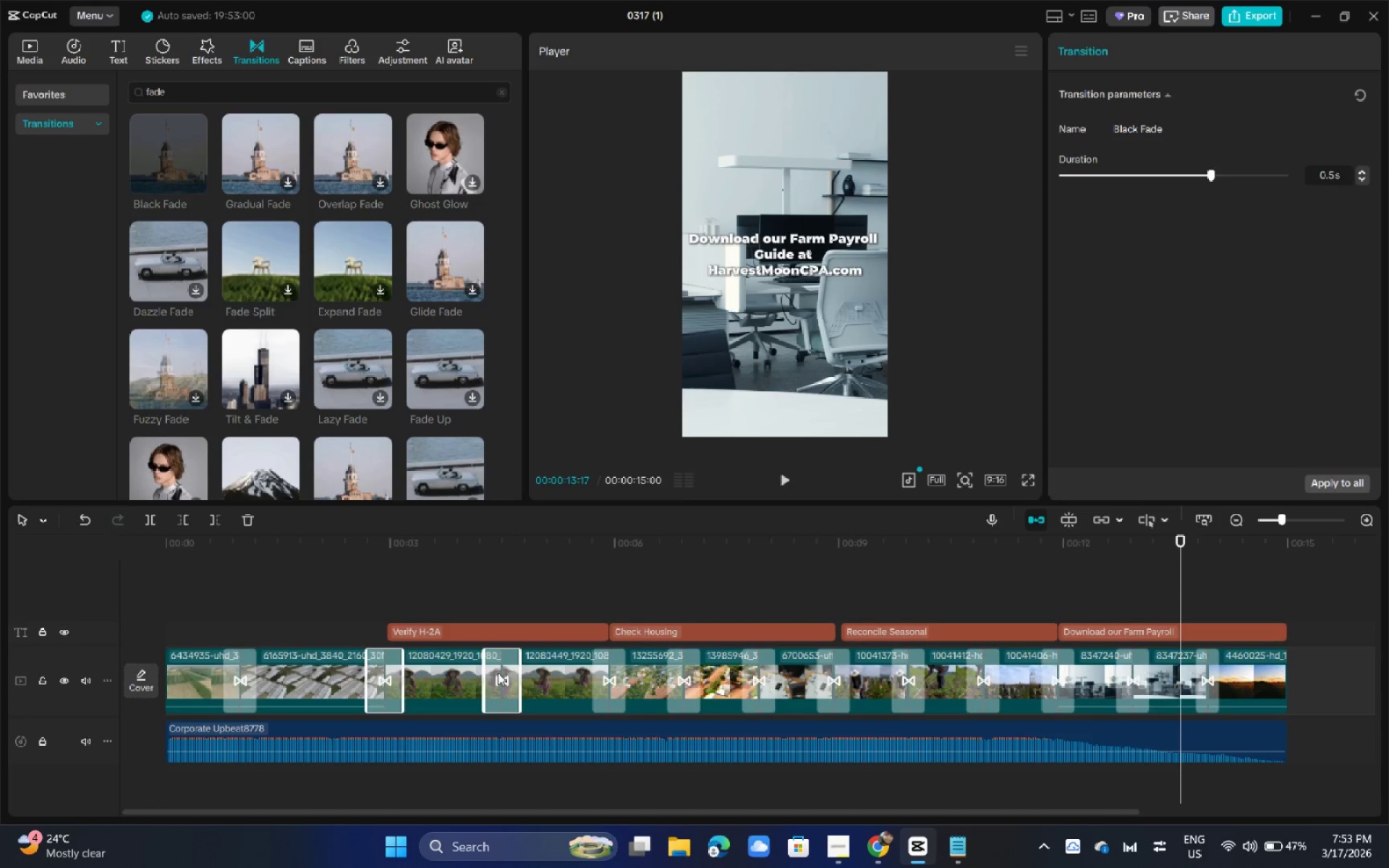 
key(Alt+AltLeft)
 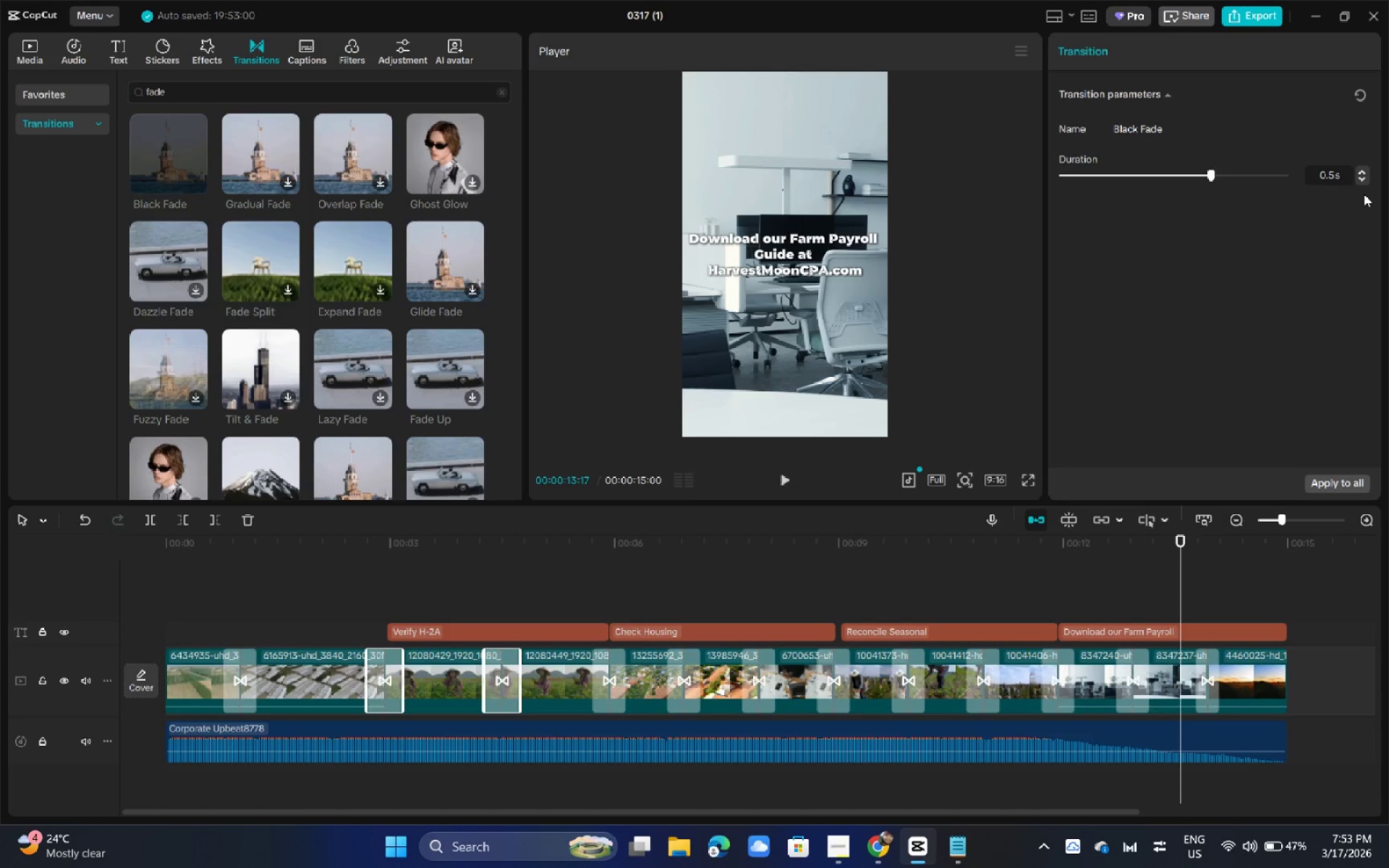 
left_click([1364, 181])
 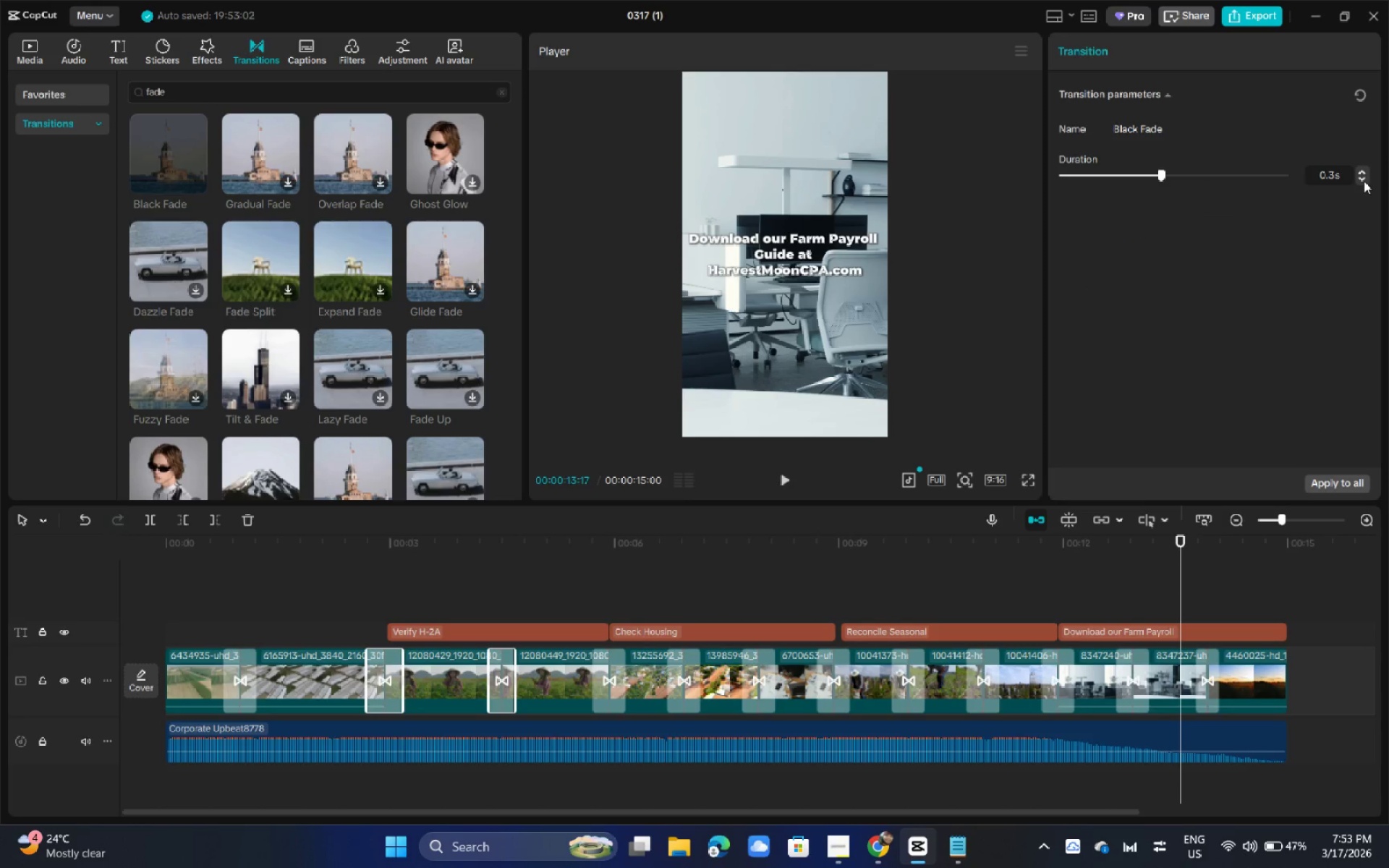 
left_click([1361, 168])
 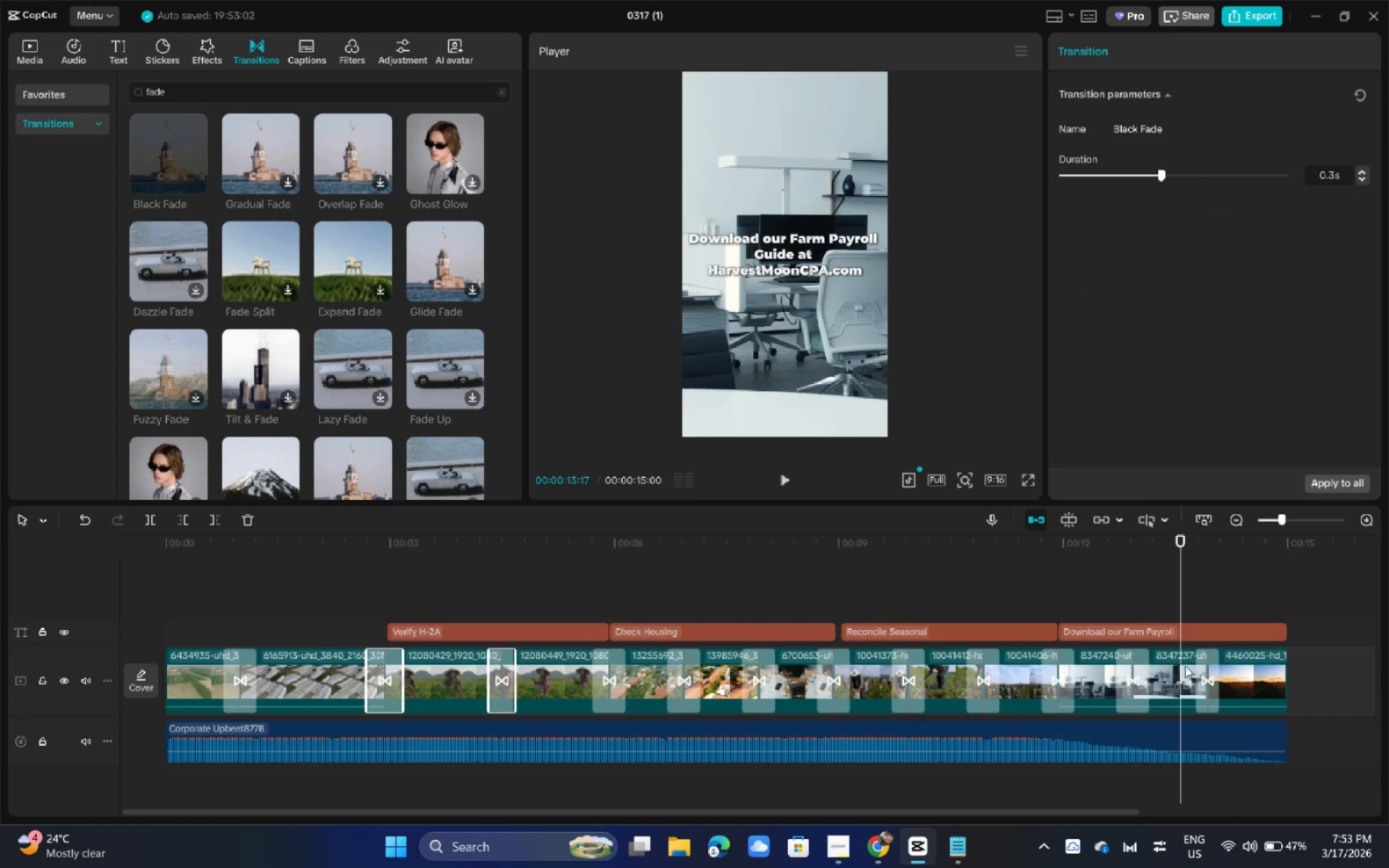 
key(Control+Z)
 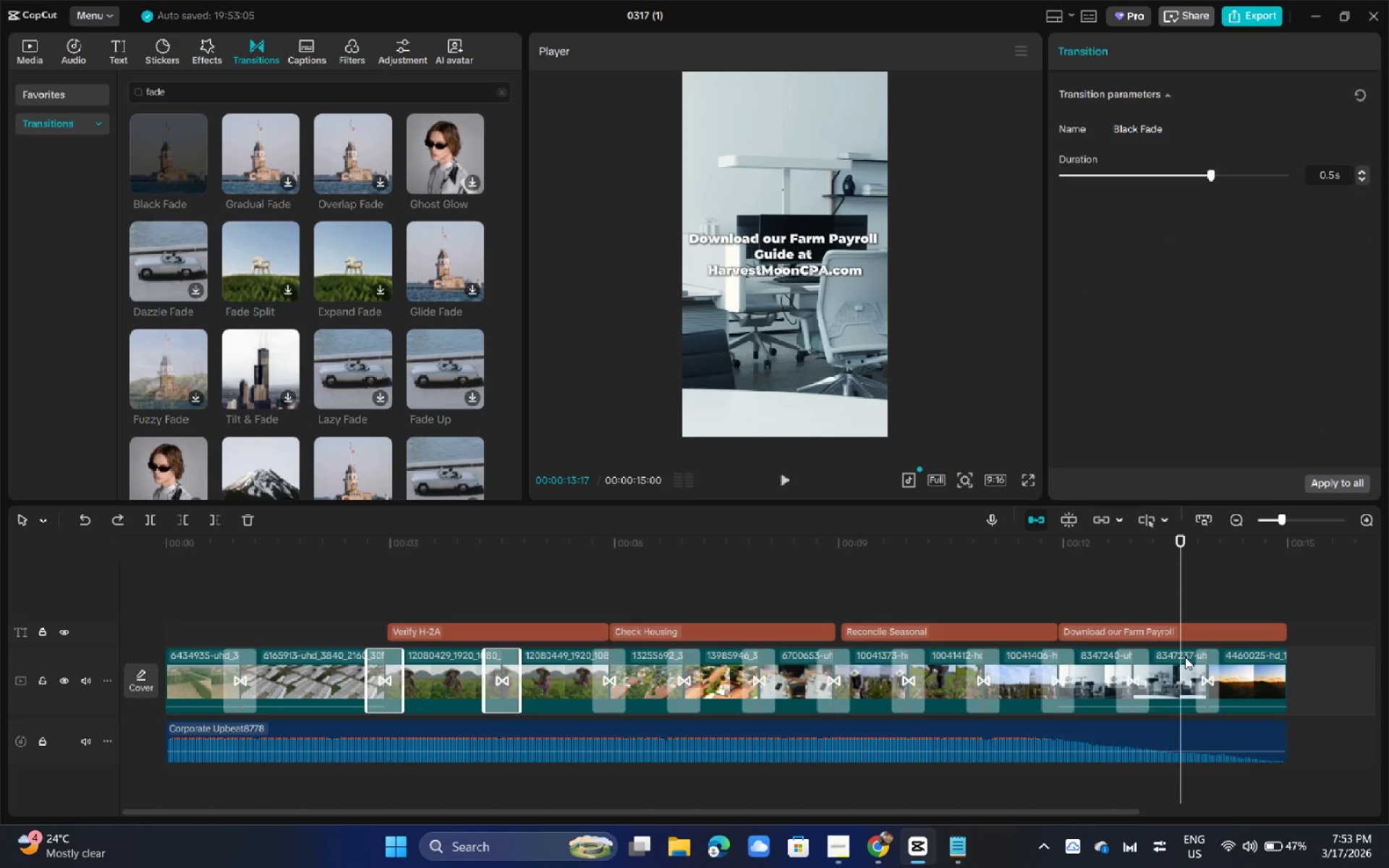 
key(Control+Z)
 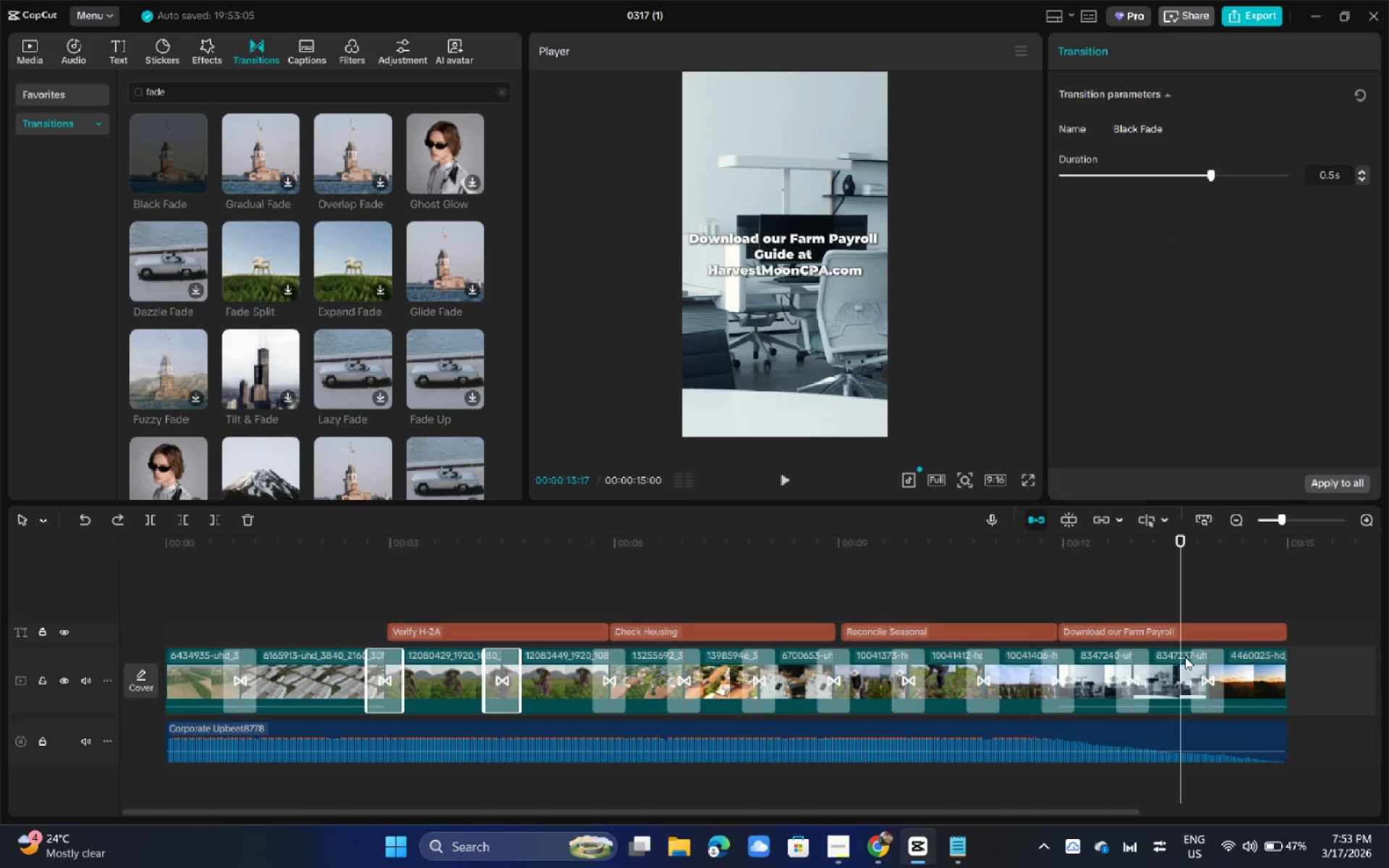 
key(Control+Z)
 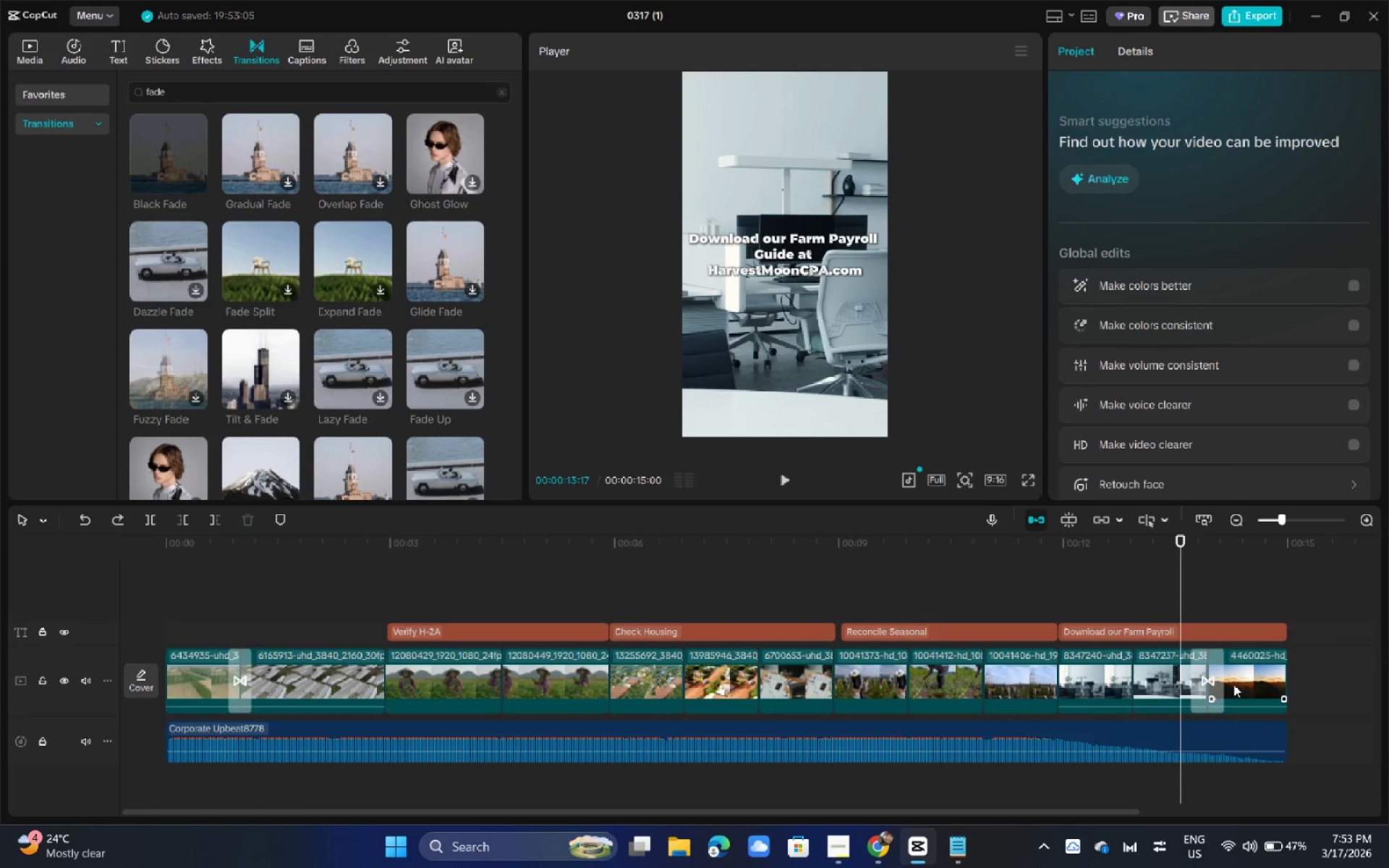 
double_click([1218, 684])
 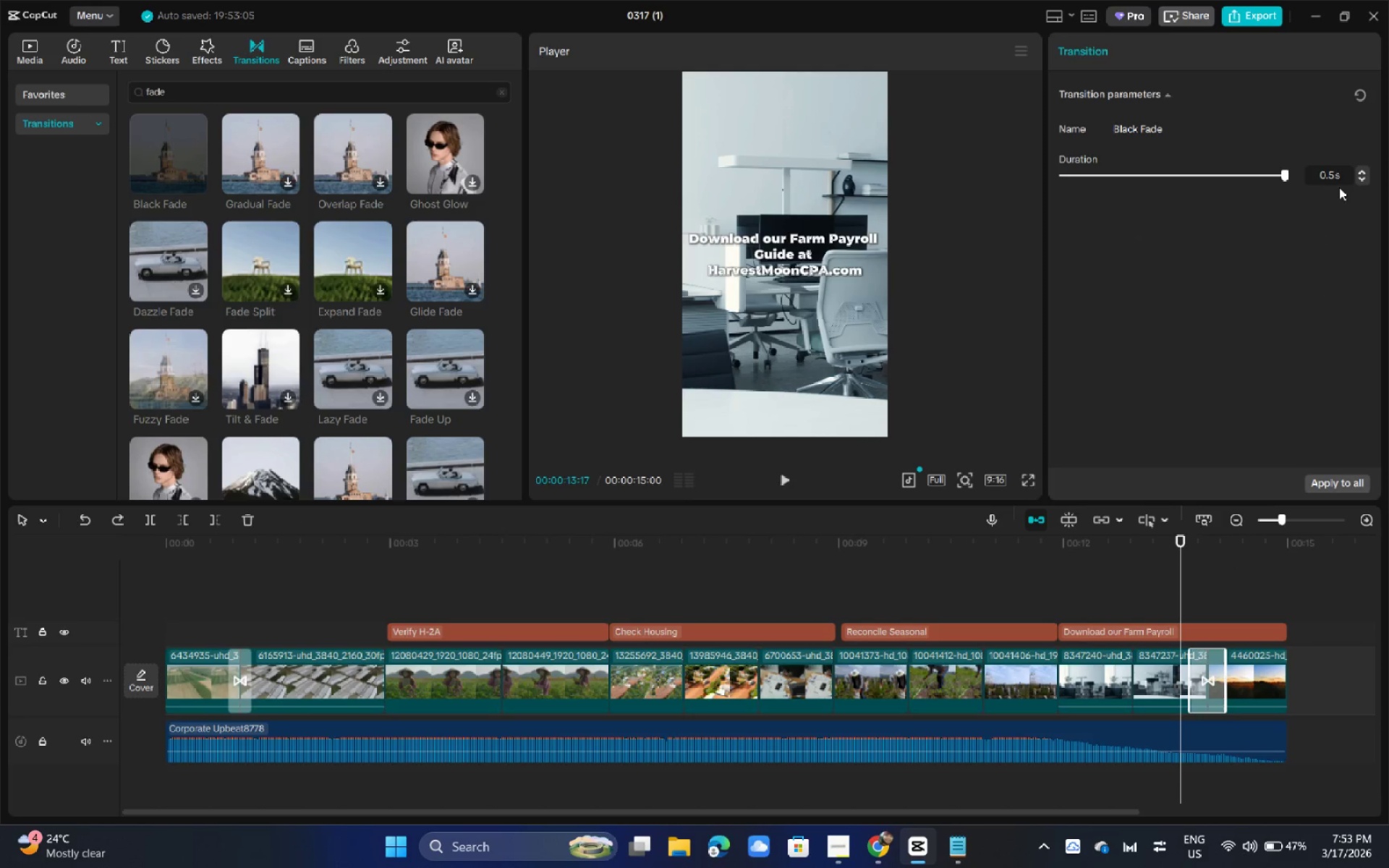 
left_click([1365, 179])
 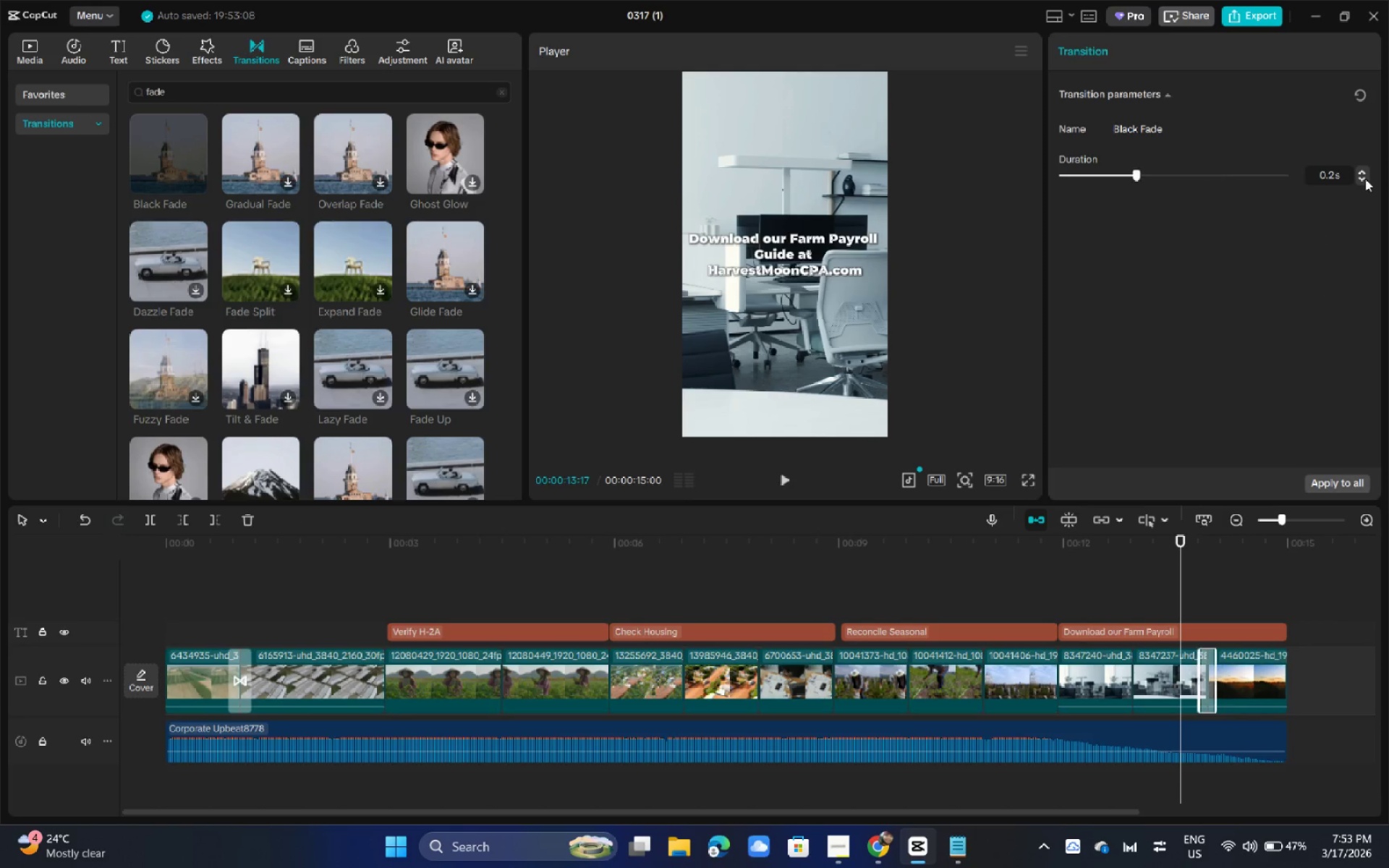 
double_click([1365, 166])
 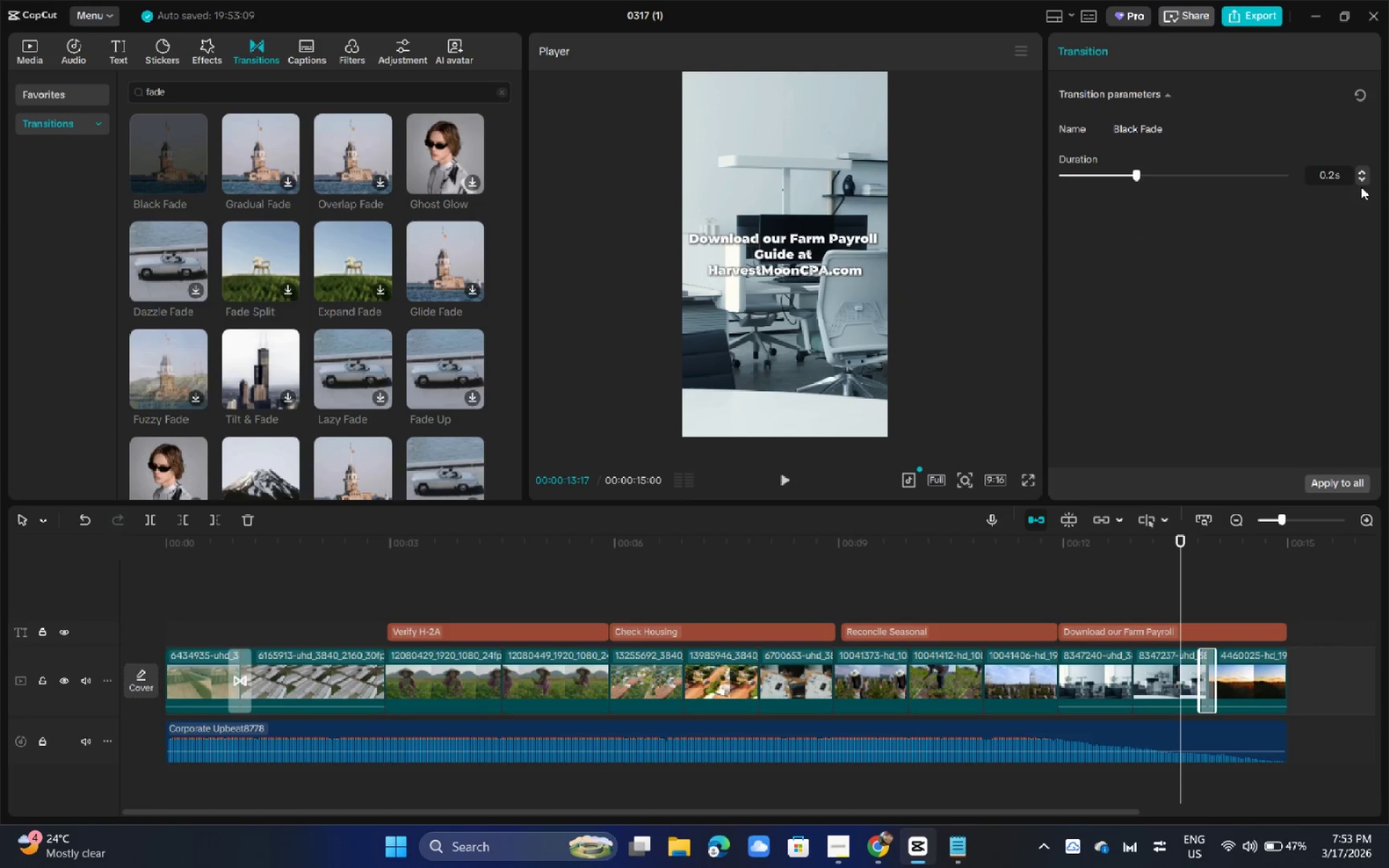 
left_click([1361, 174])
 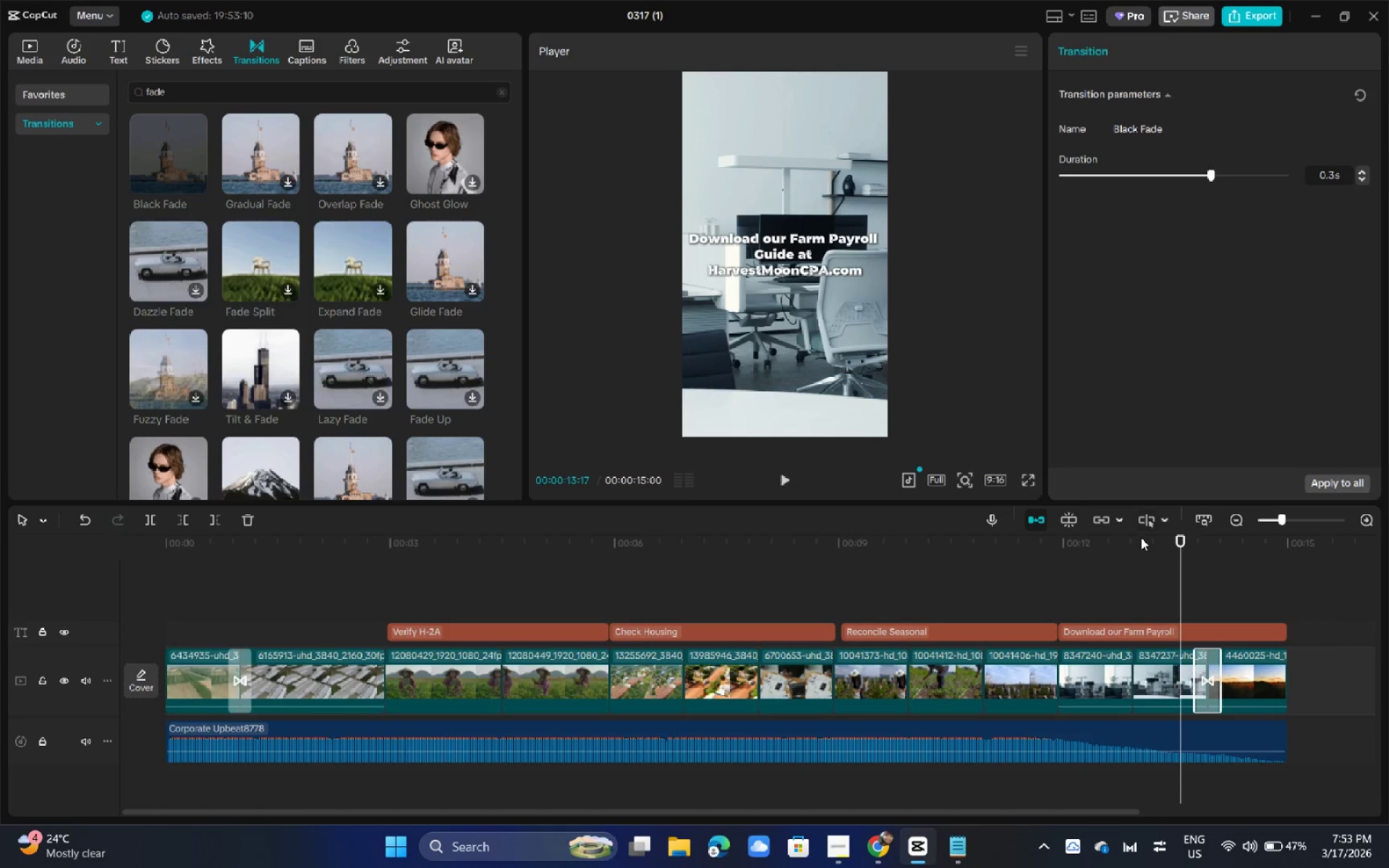 
left_click([1132, 549])
 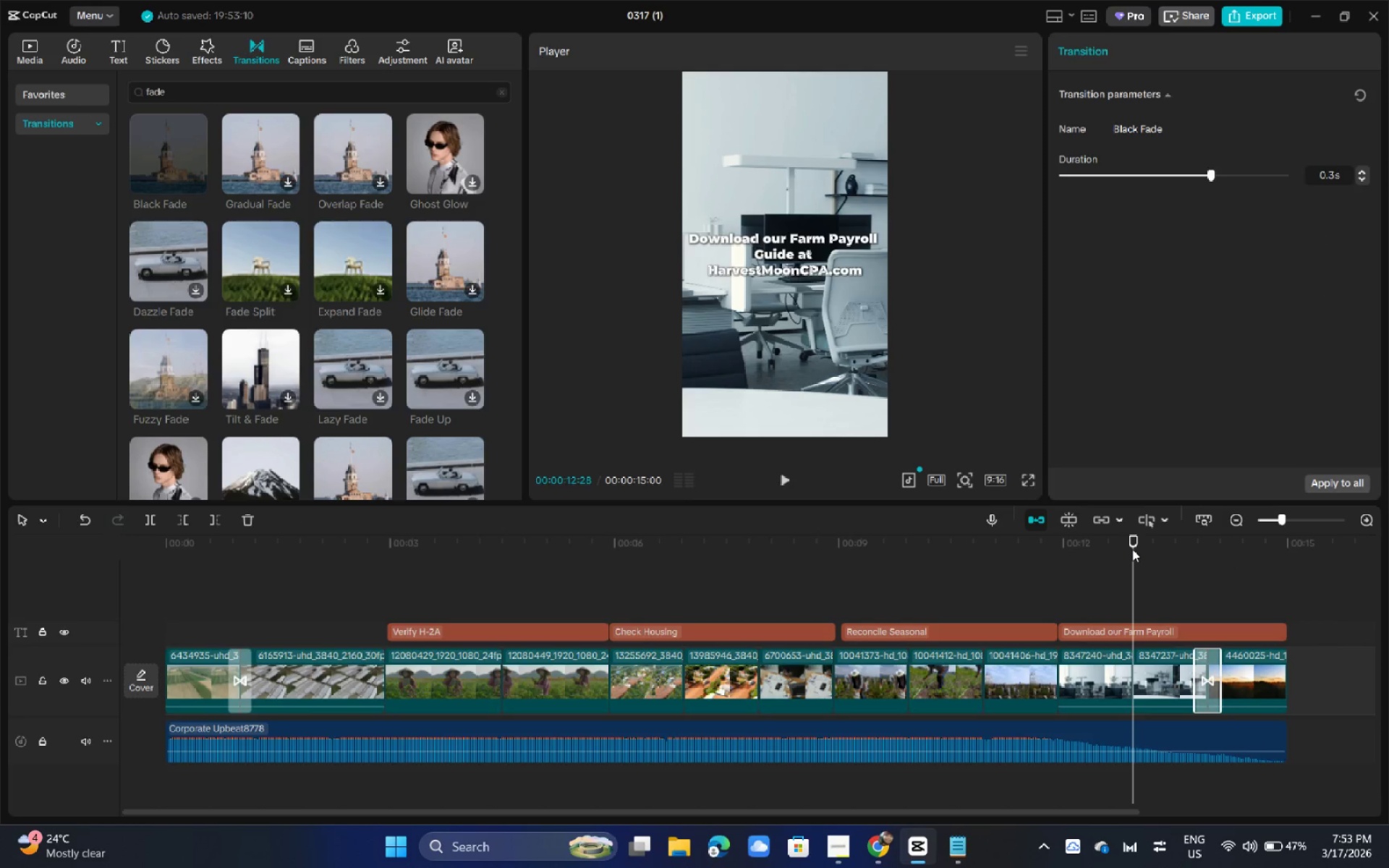 
key(Space)
 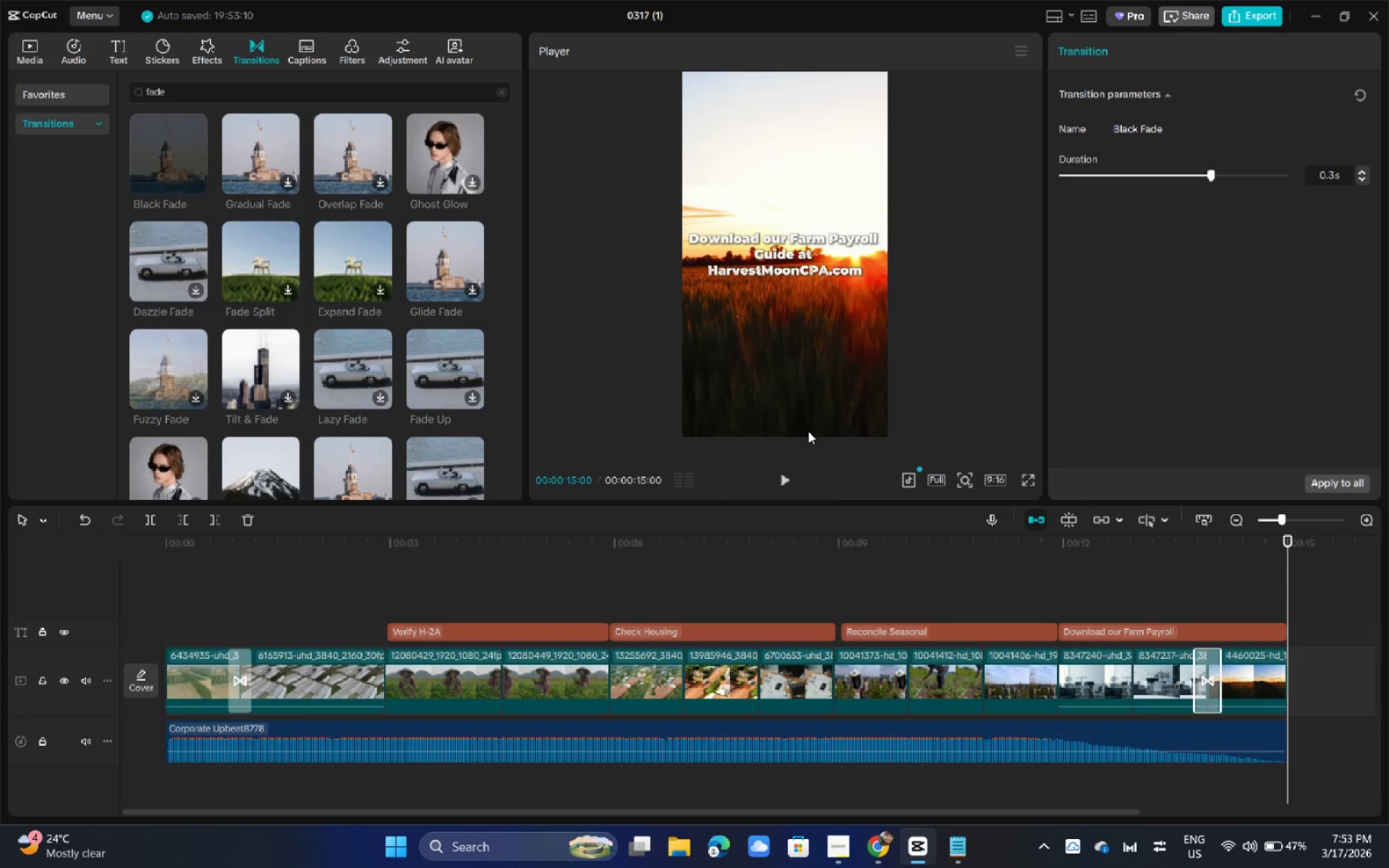 
wait(10.7)
 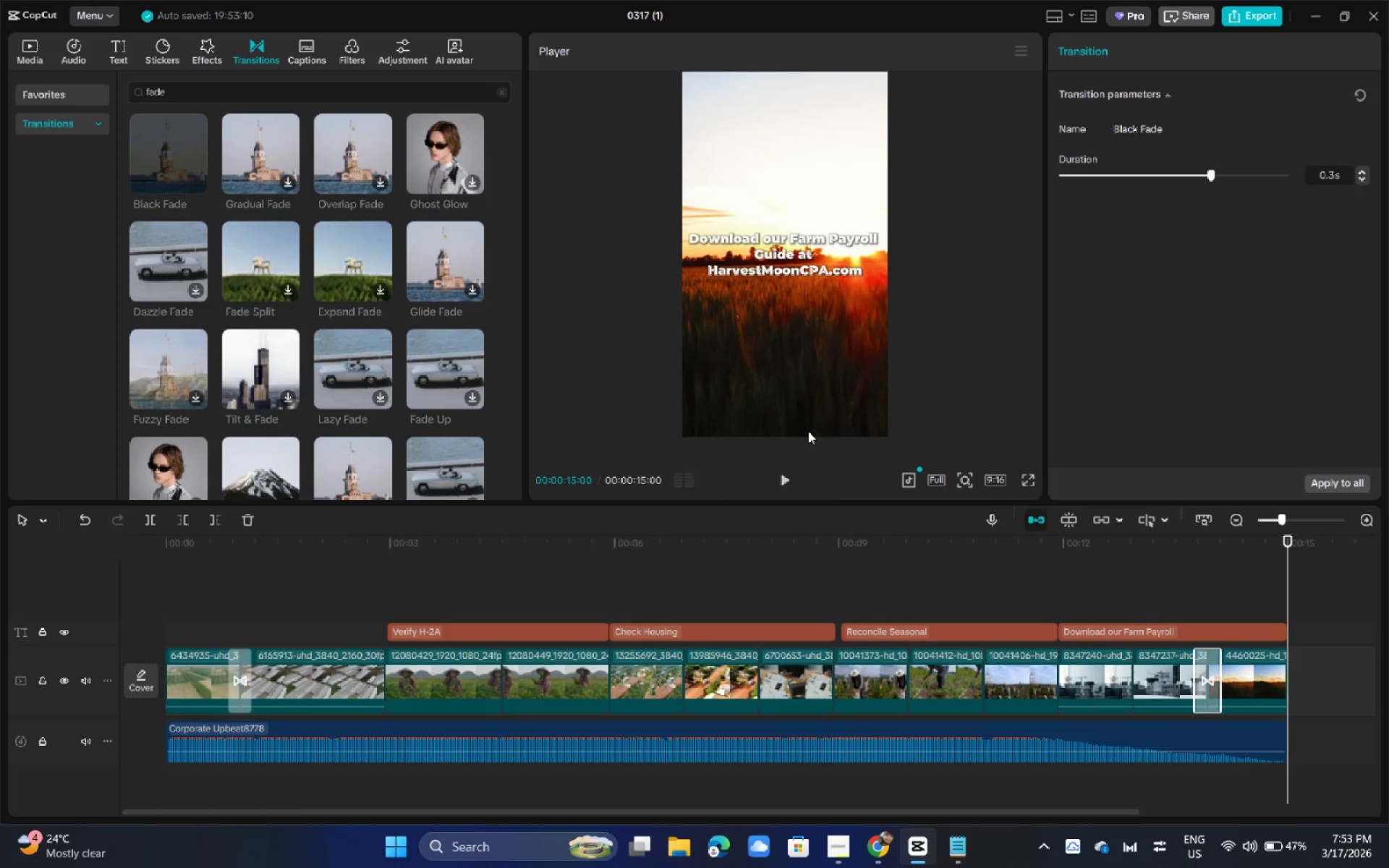 
left_click([888, 849])
 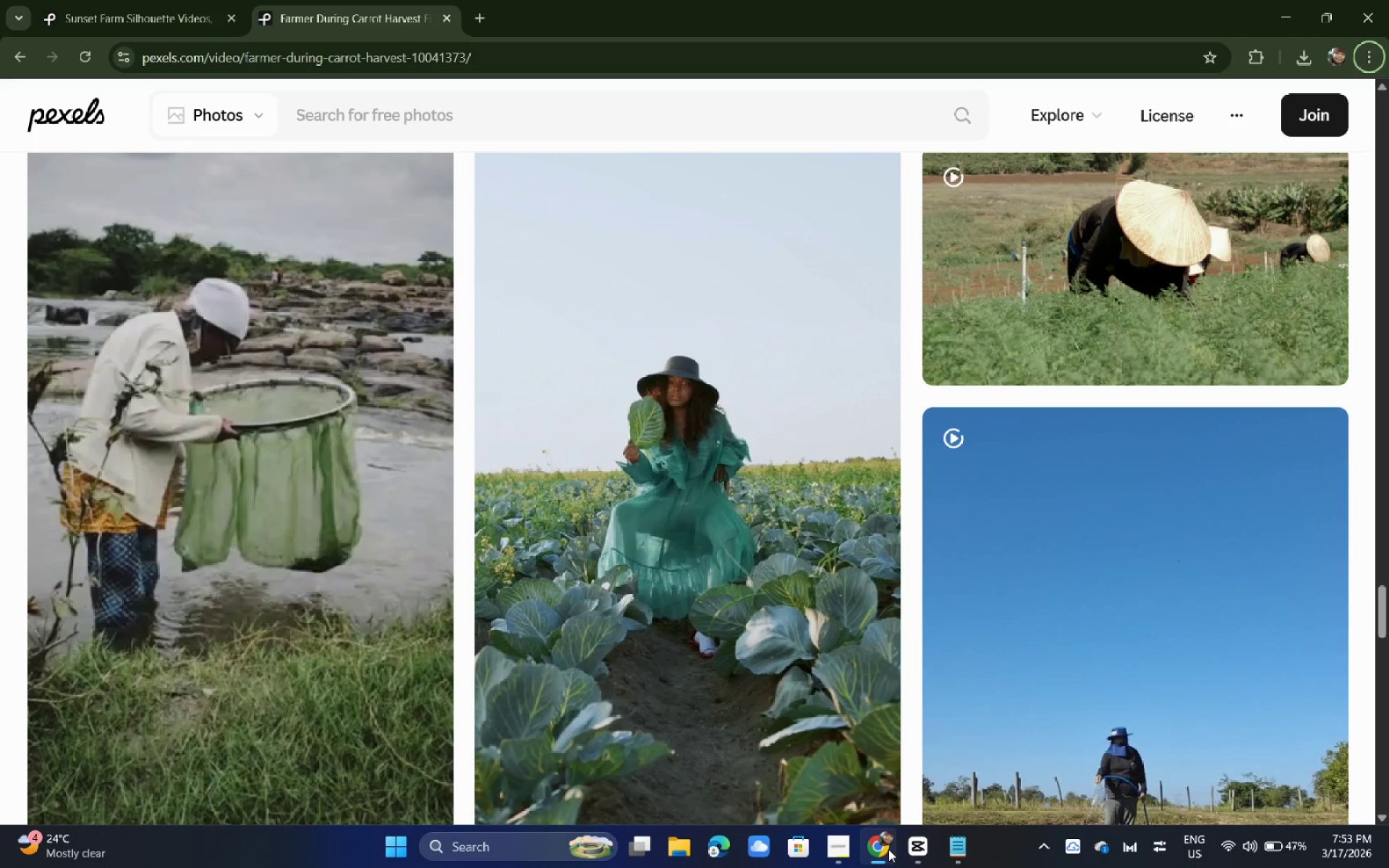 
left_click([888, 849])
 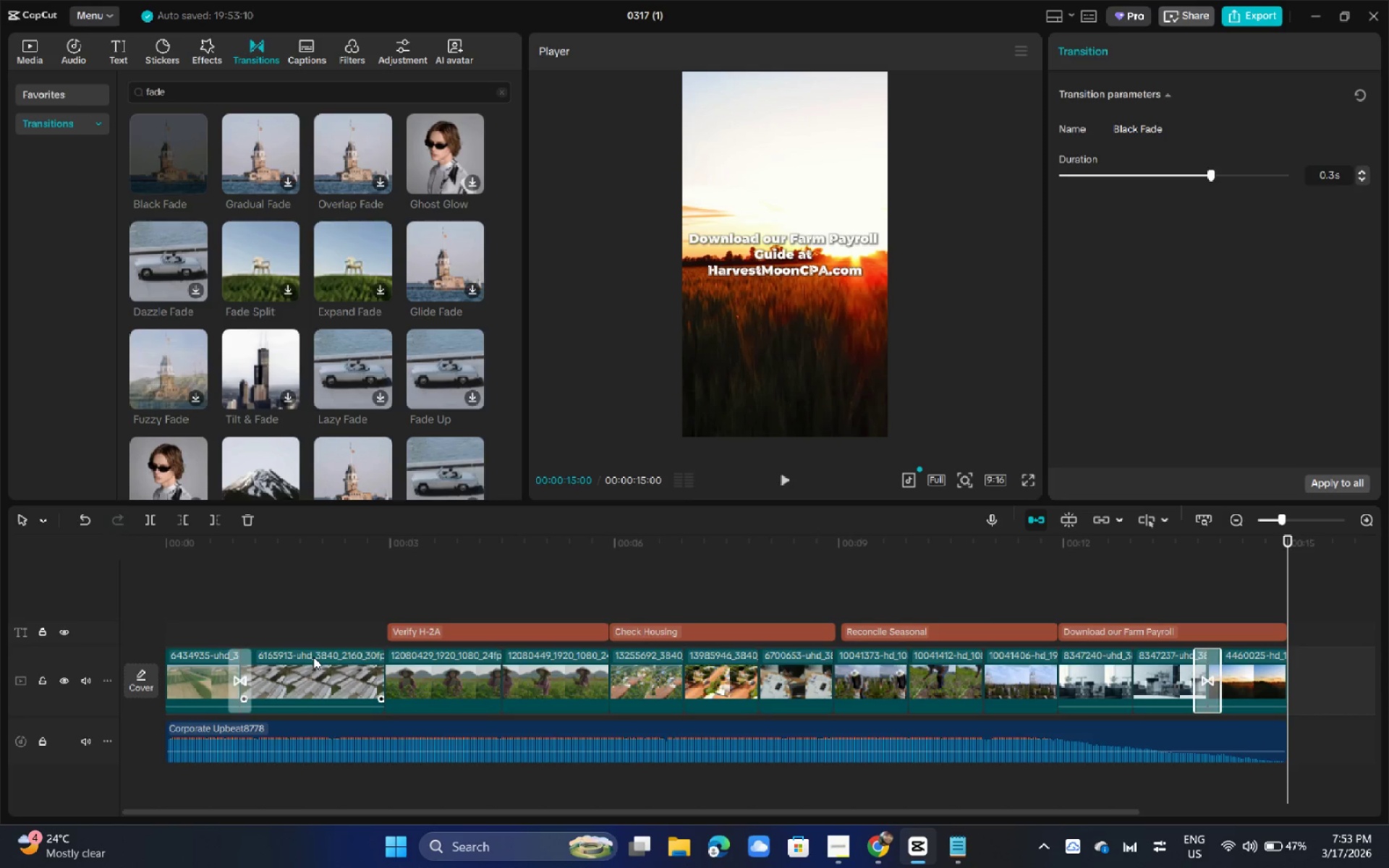 
wait(17.22)
 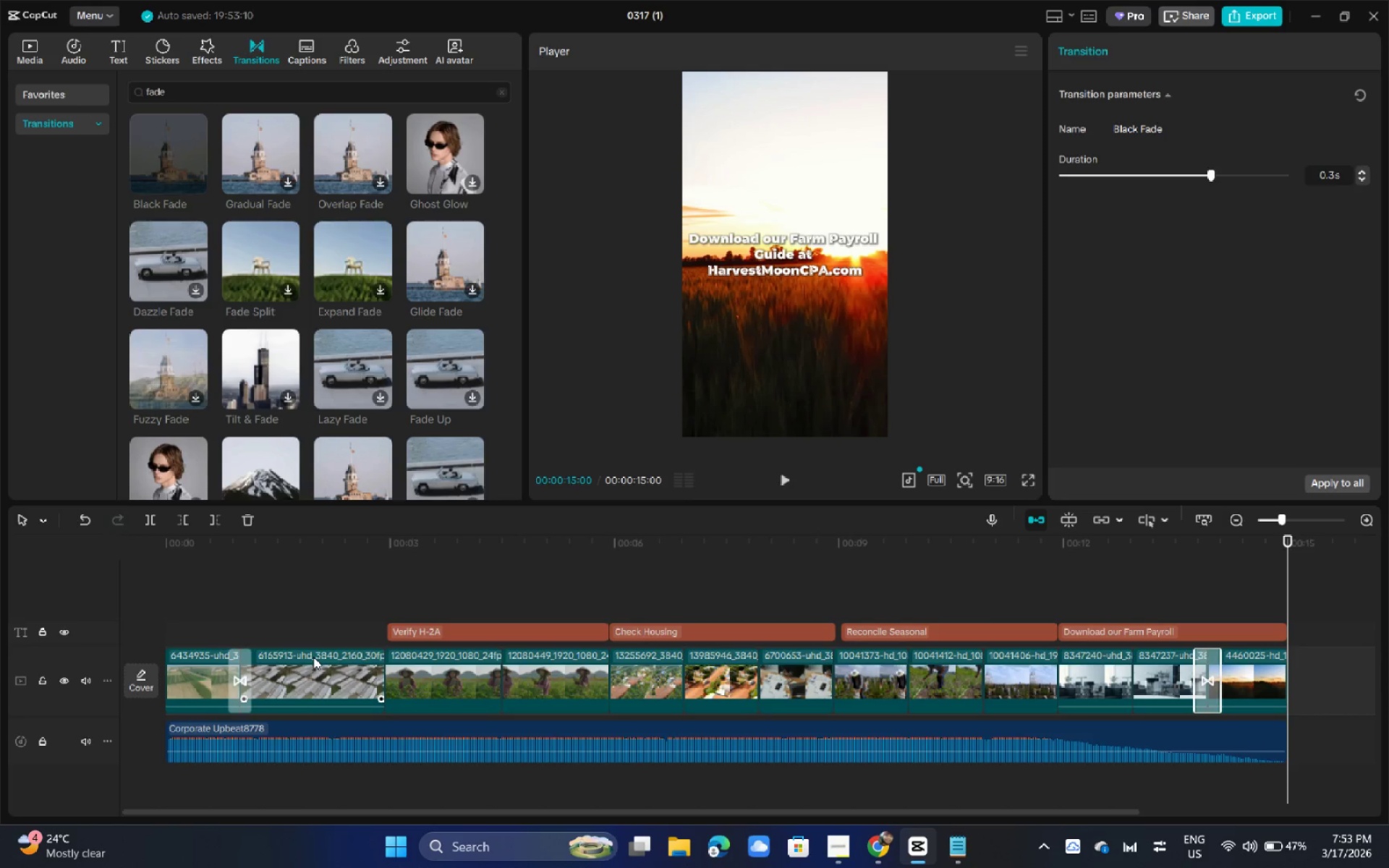 
left_click([231, 553])
 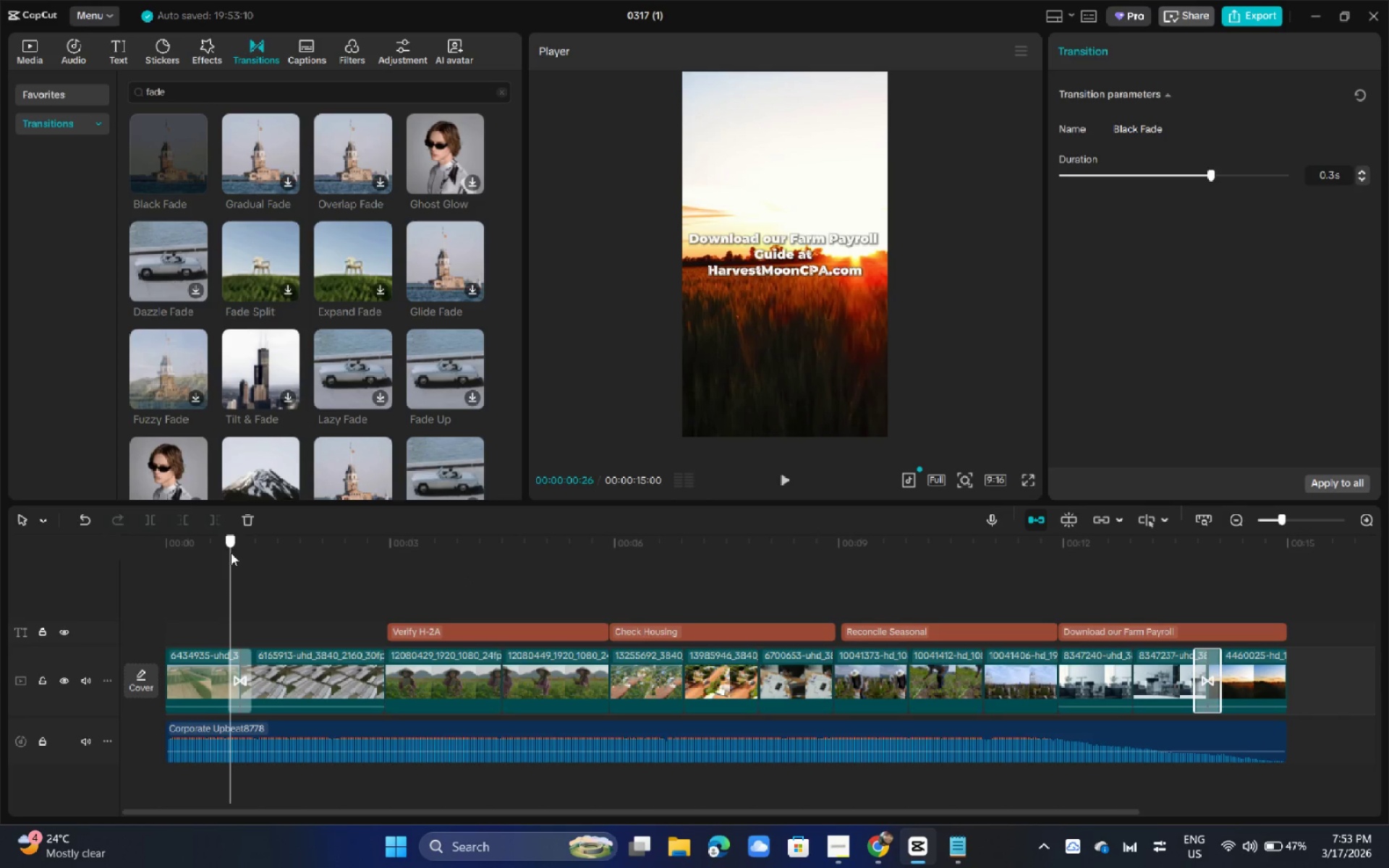 
key(Space)
 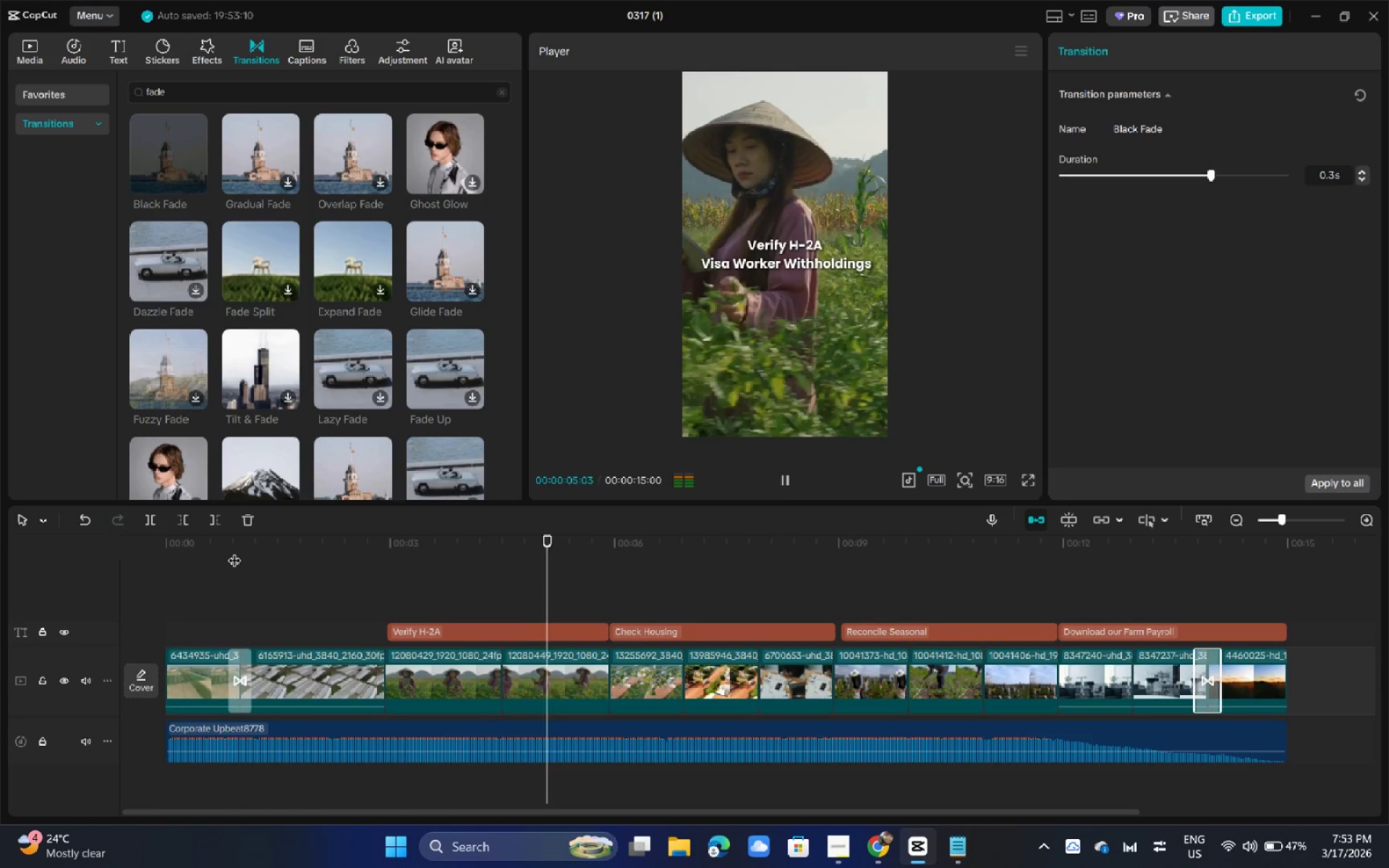 
wait(5.81)
 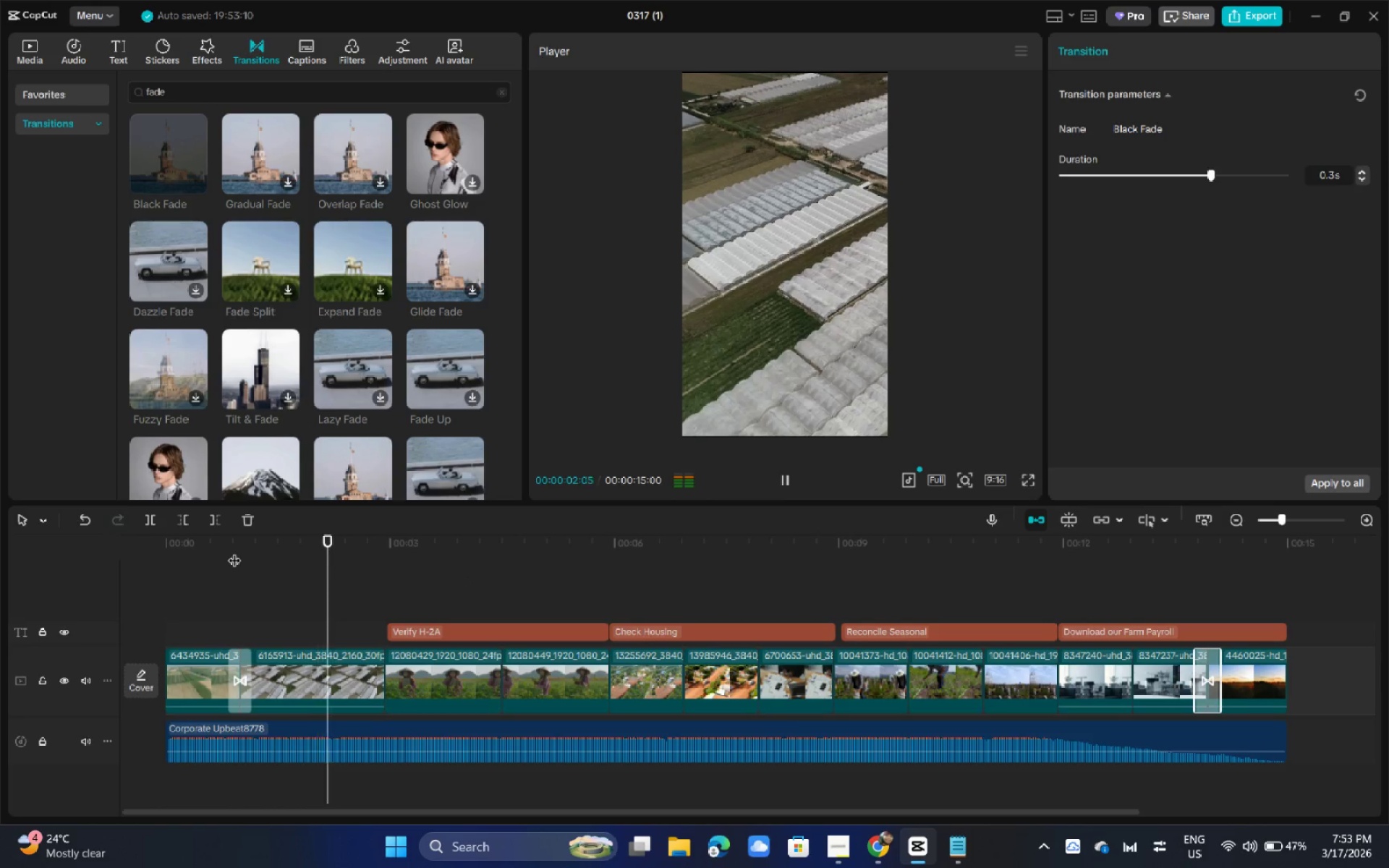 
key(Space)
 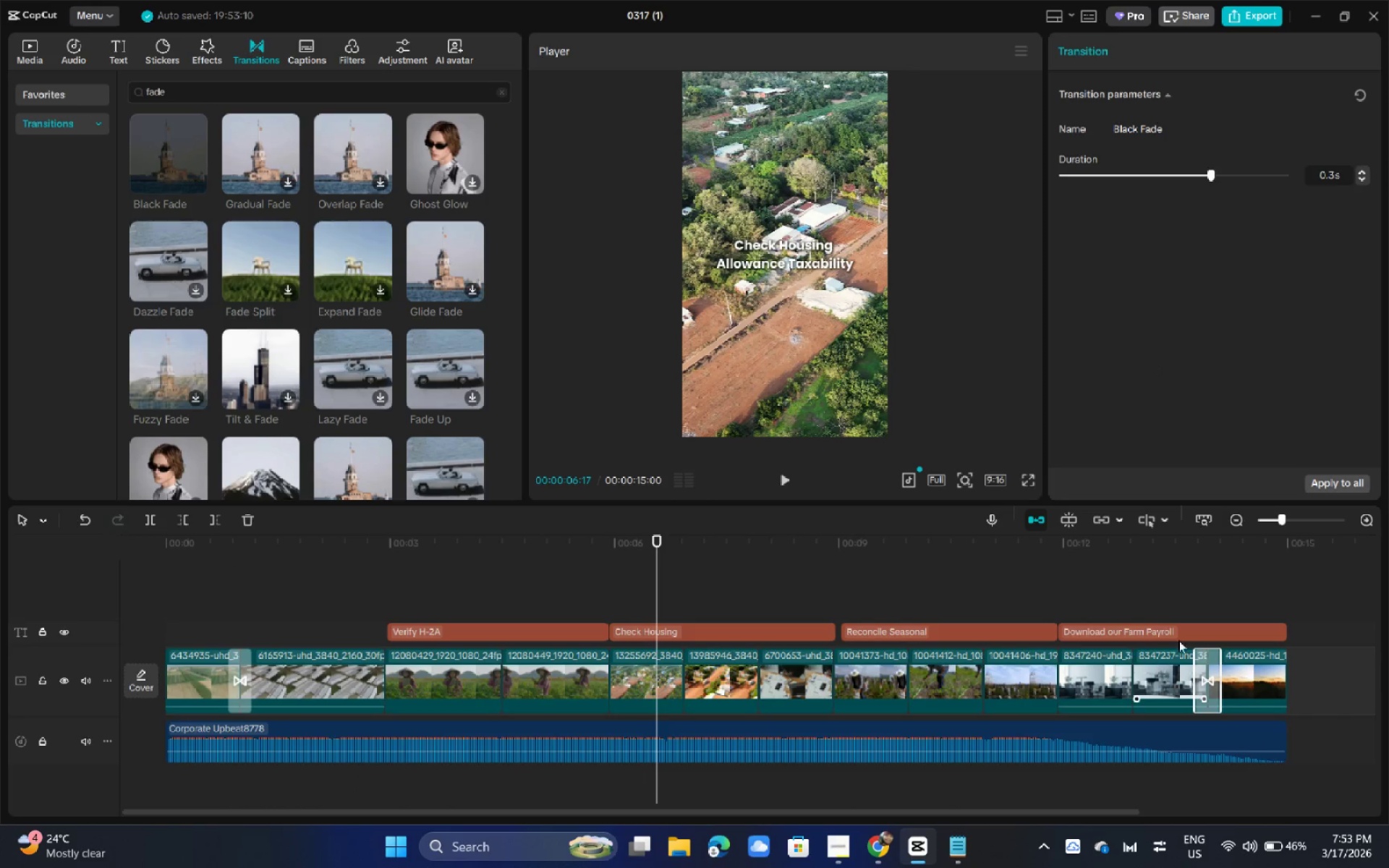 
left_click([1338, 486])
 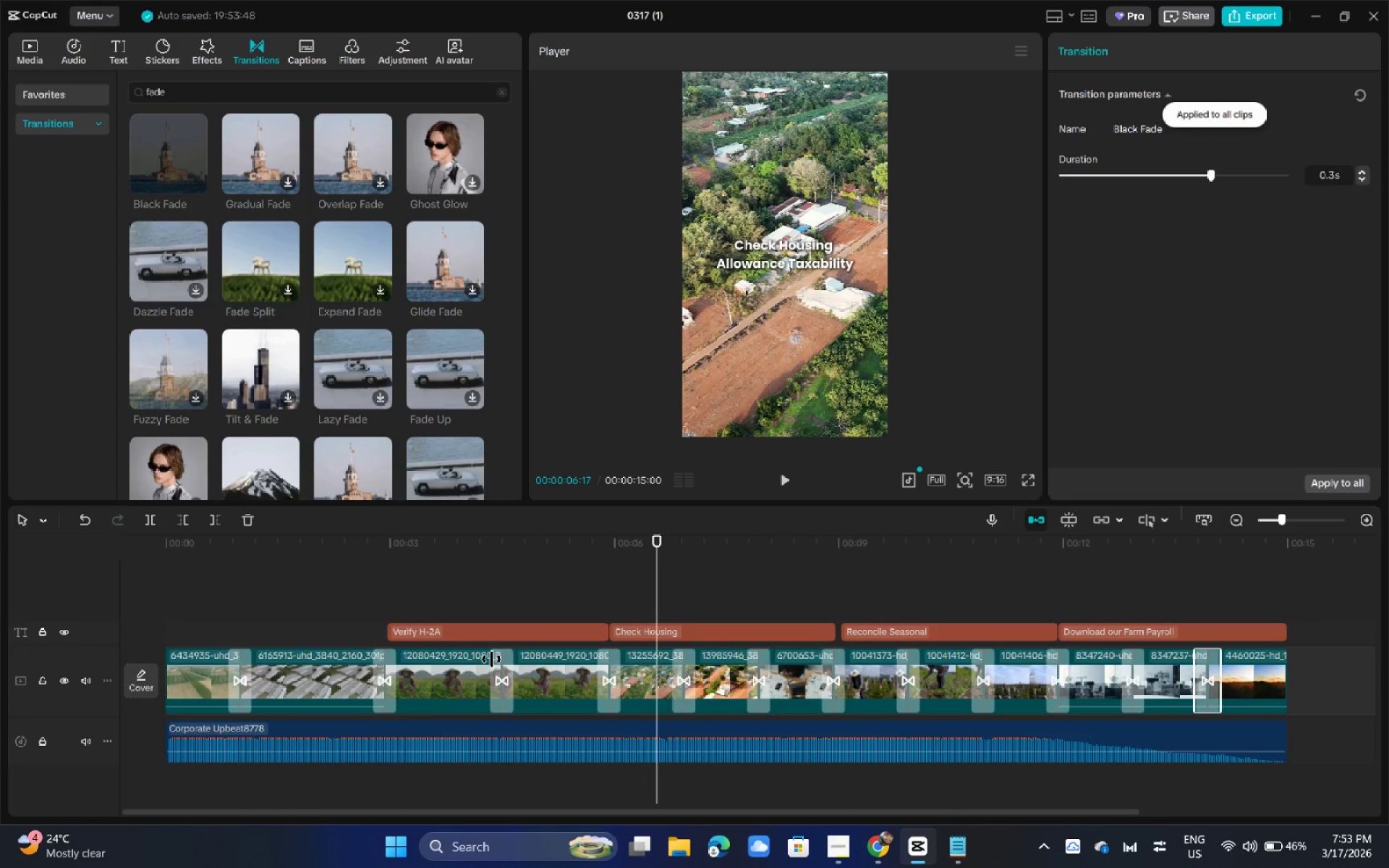 
left_click([501, 664])
 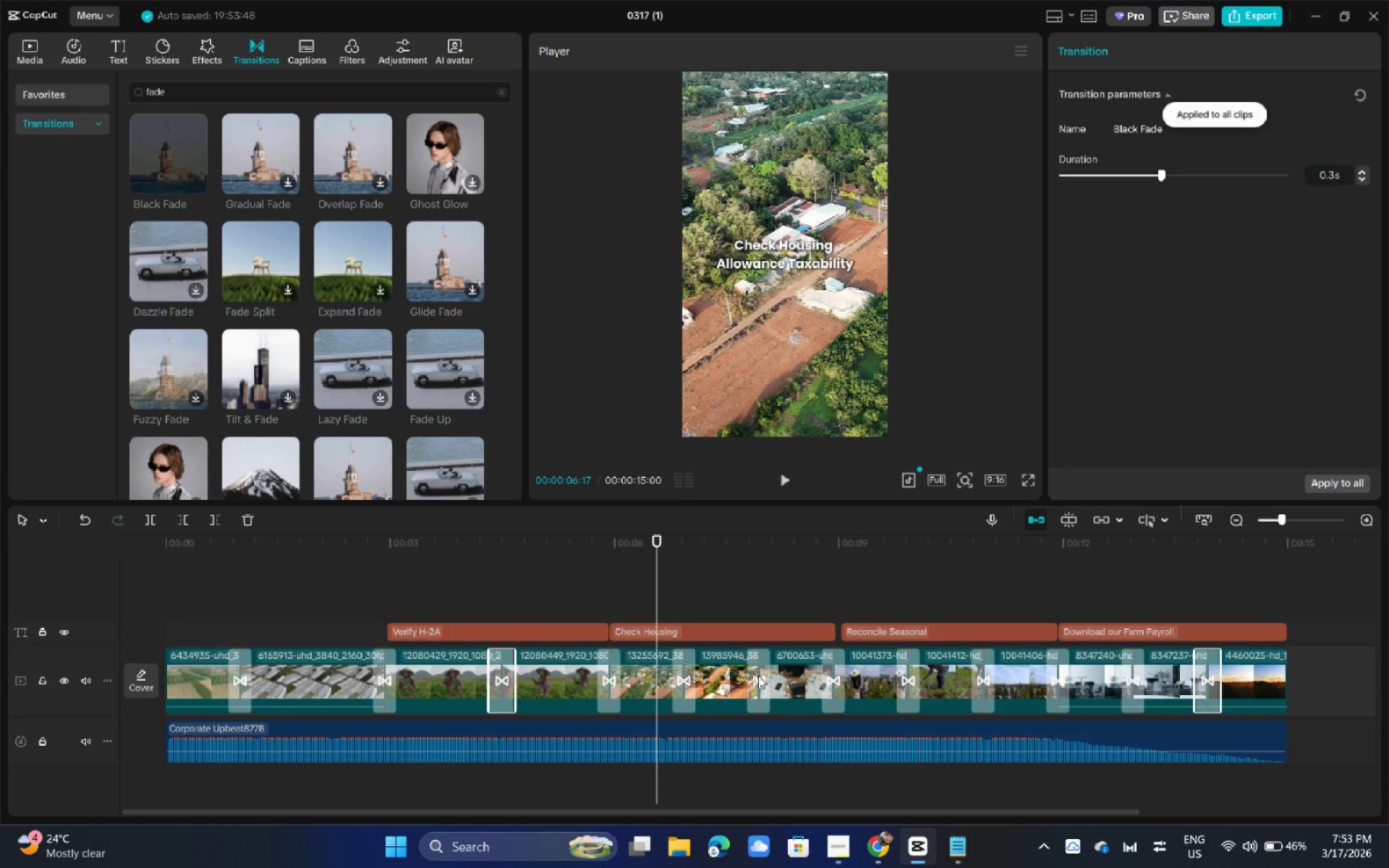 
left_click([833, 680])
 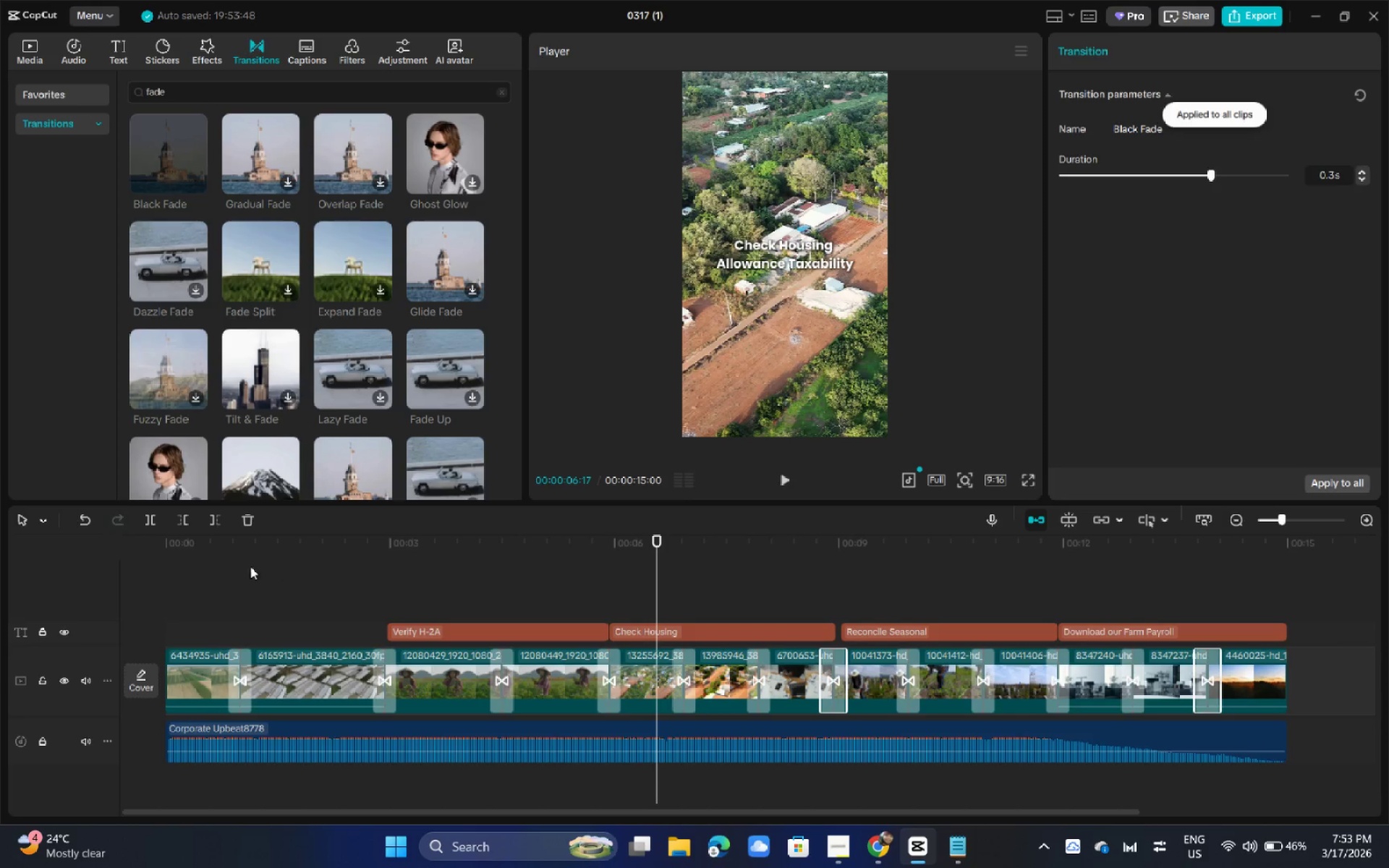 
left_click_drag(start_coordinate=[197, 553], to_coordinate=[134, 548])
 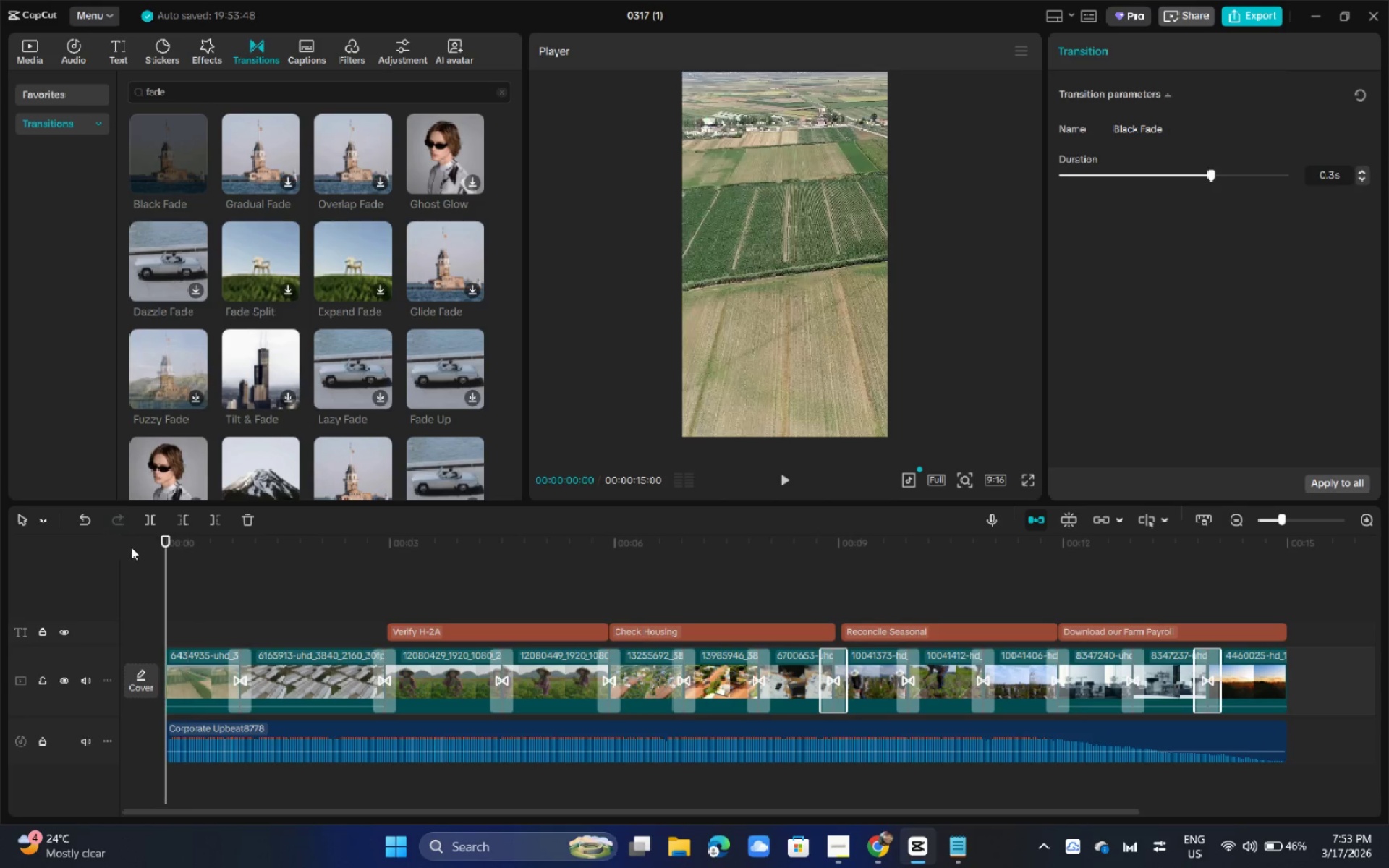 
key(Space)
 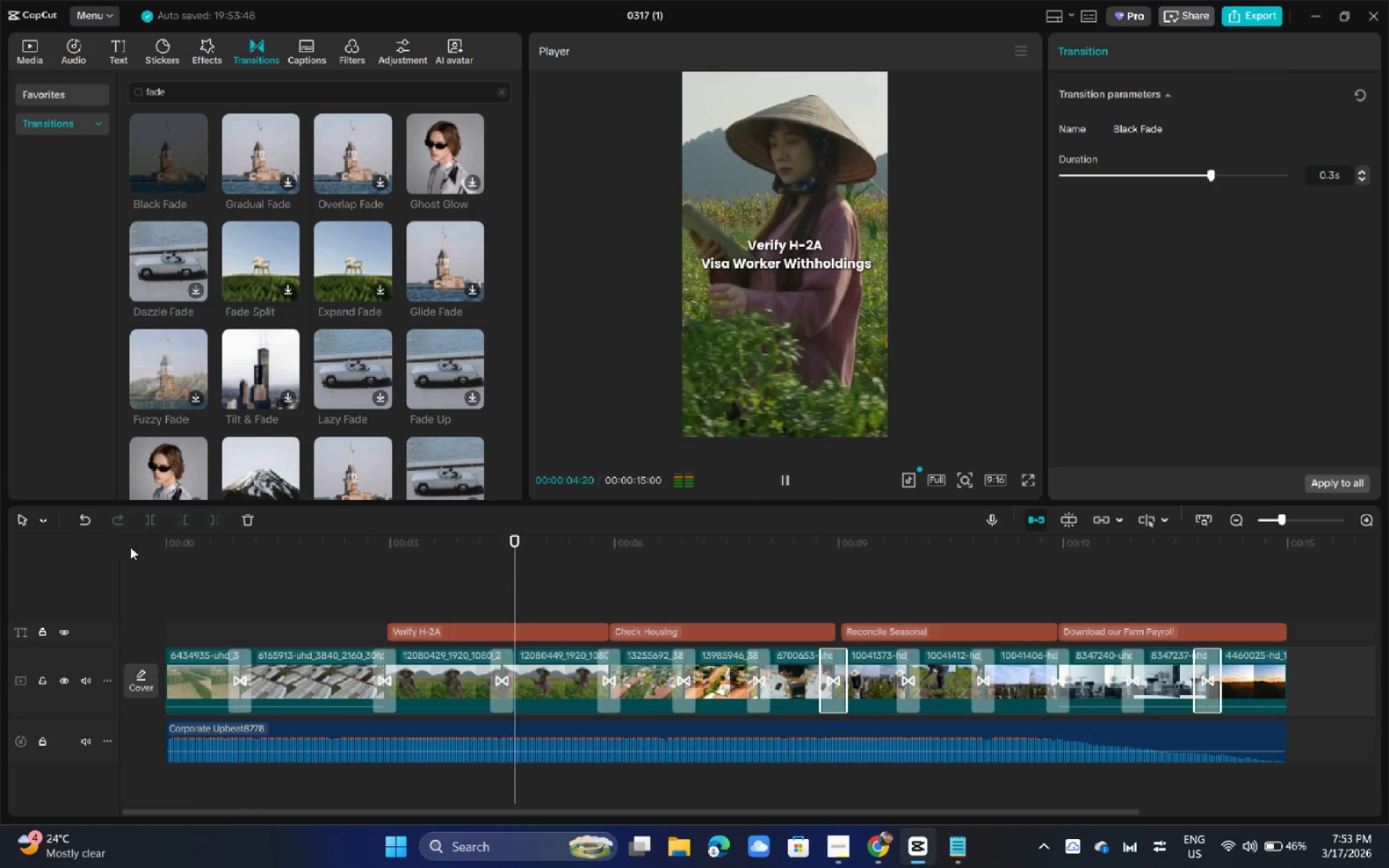 
wait(6.22)
 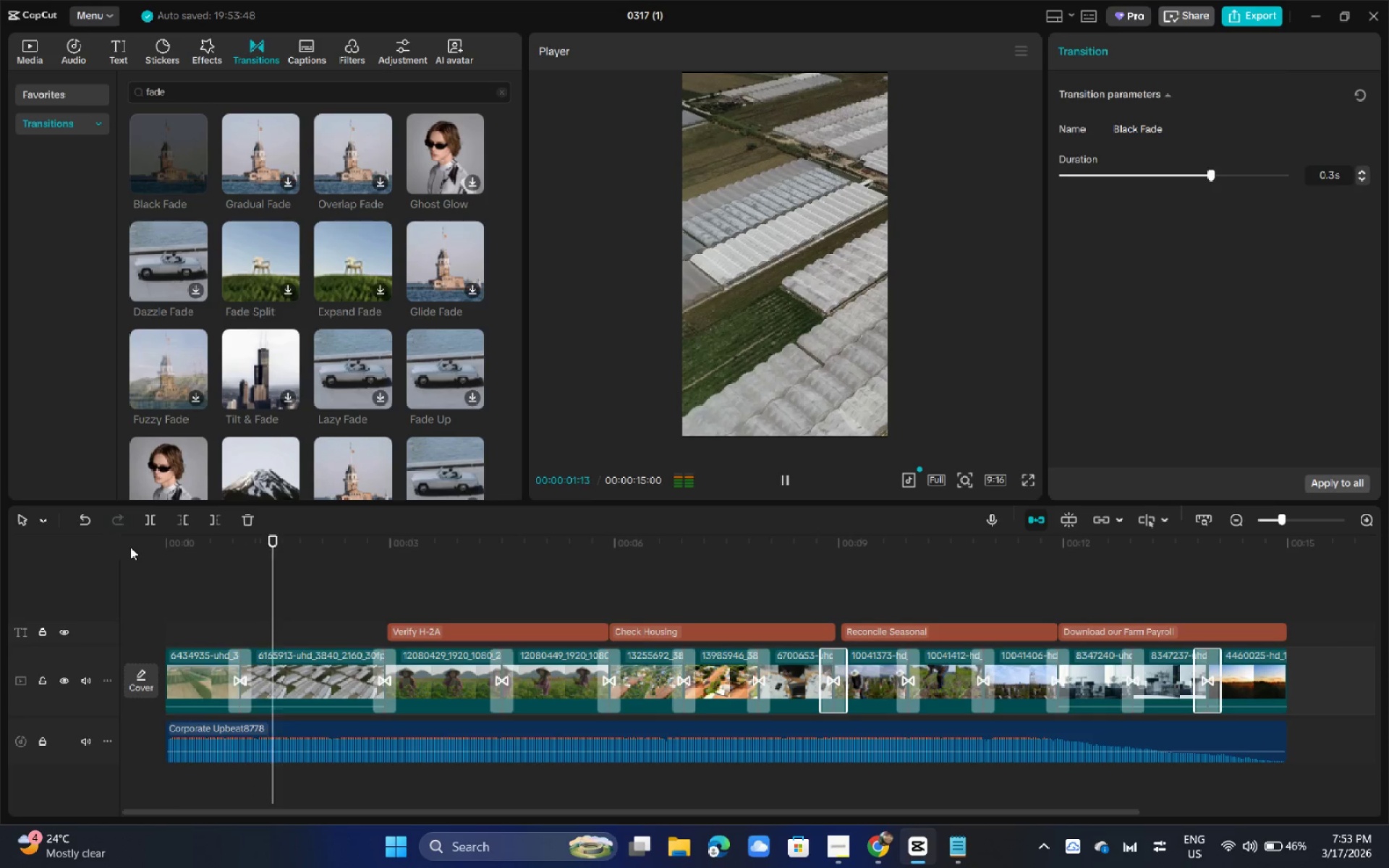 
key(Space)
 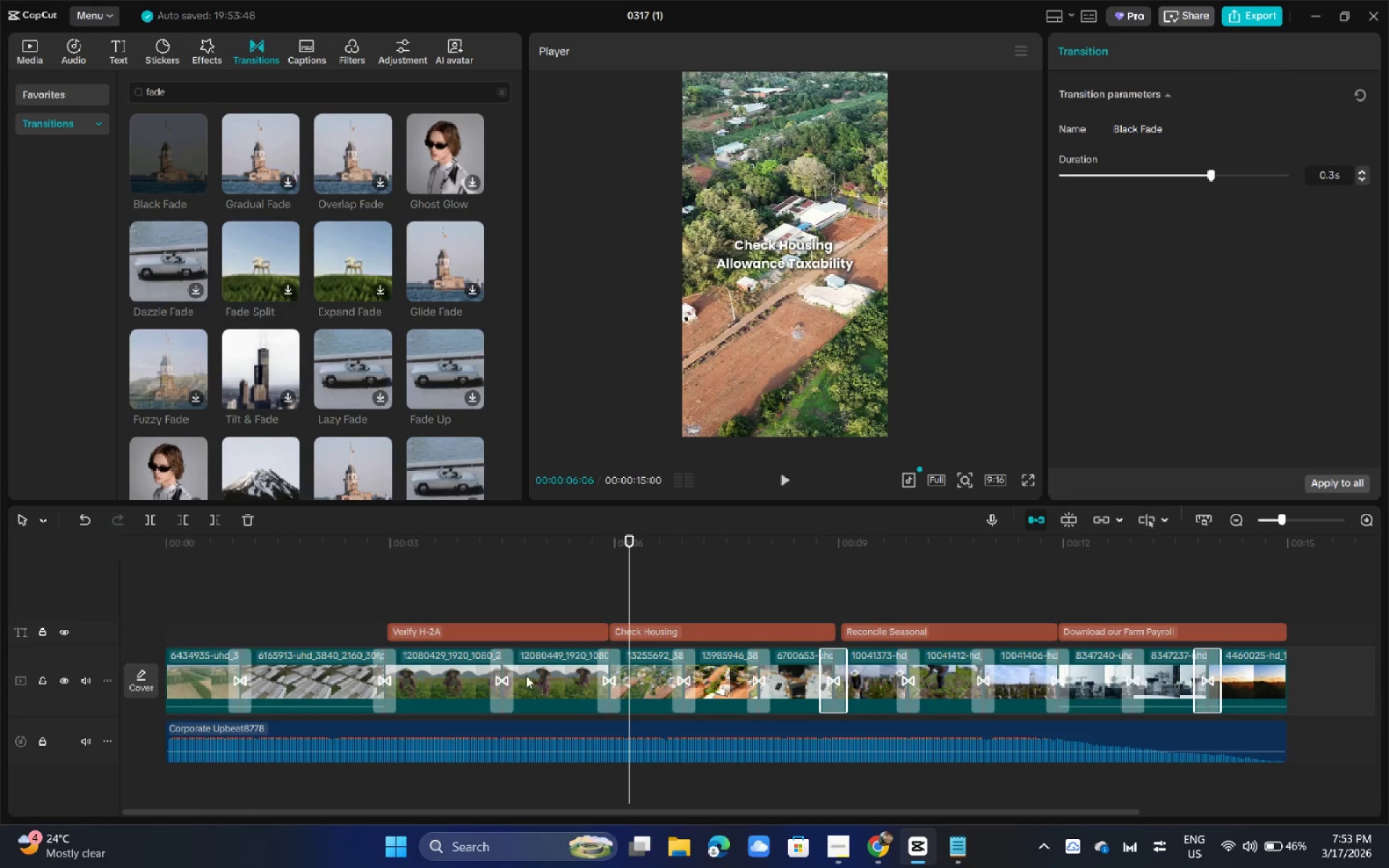 
left_click([510, 670])
 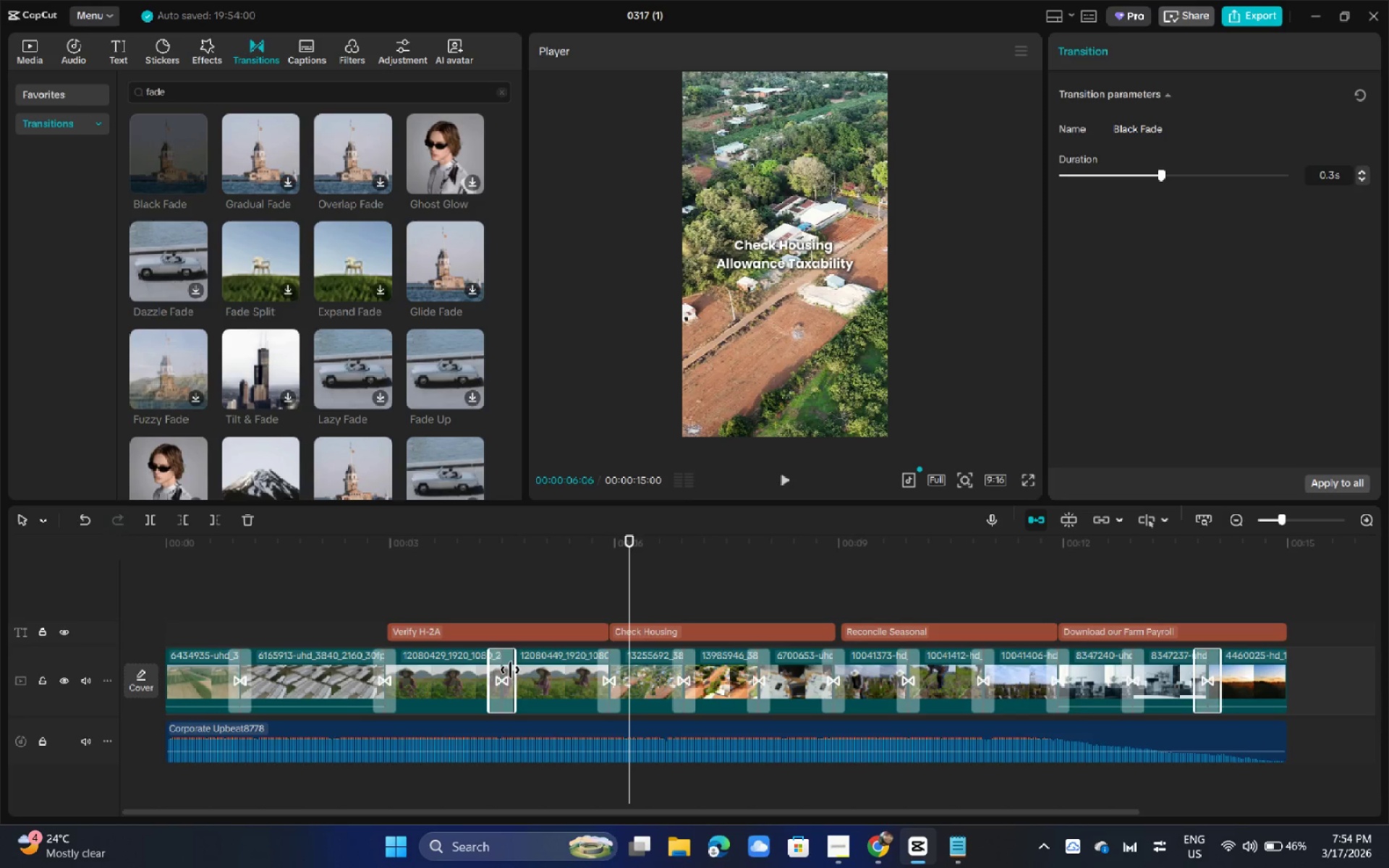 
key(Delete)
 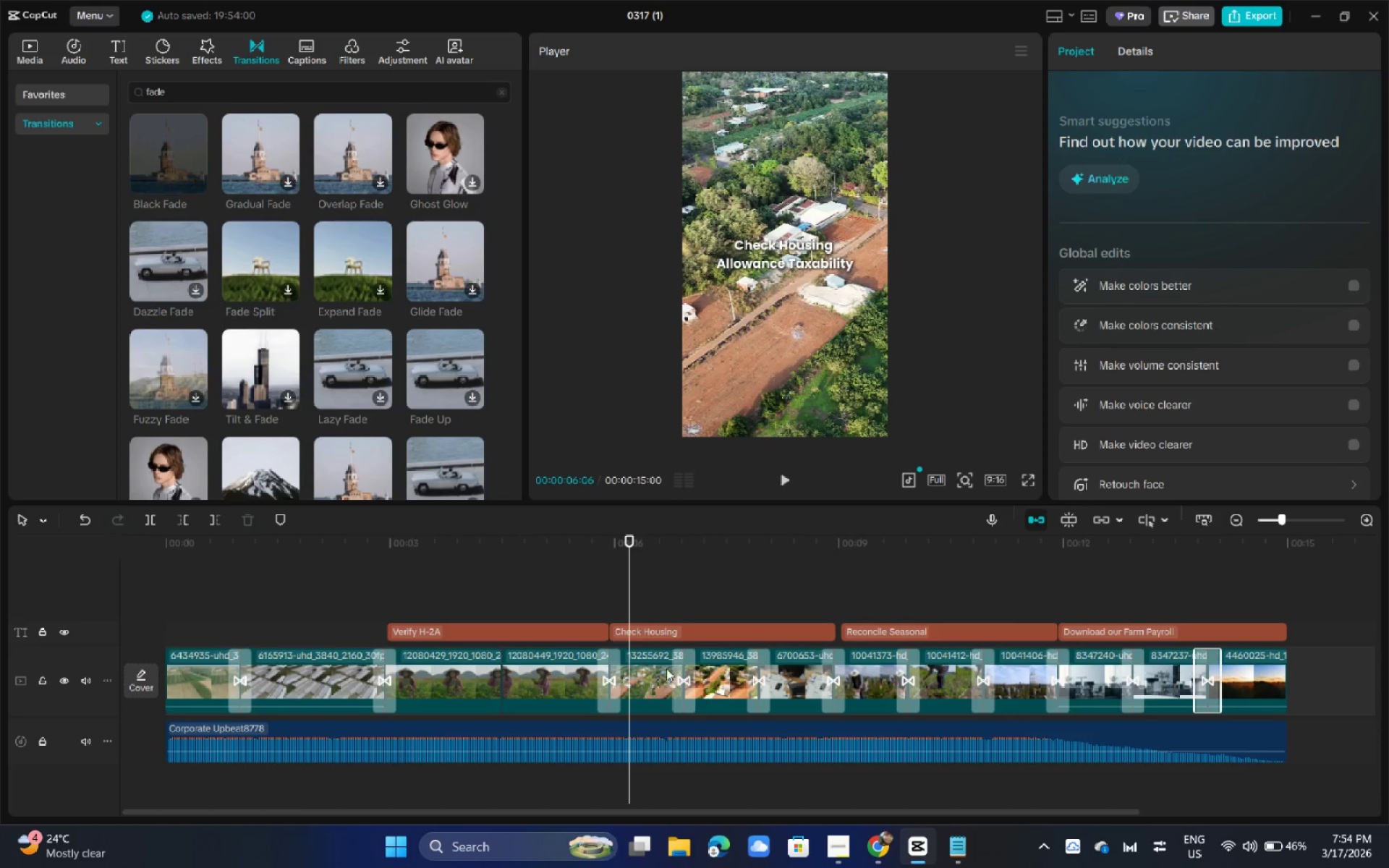 
left_click([680, 670])
 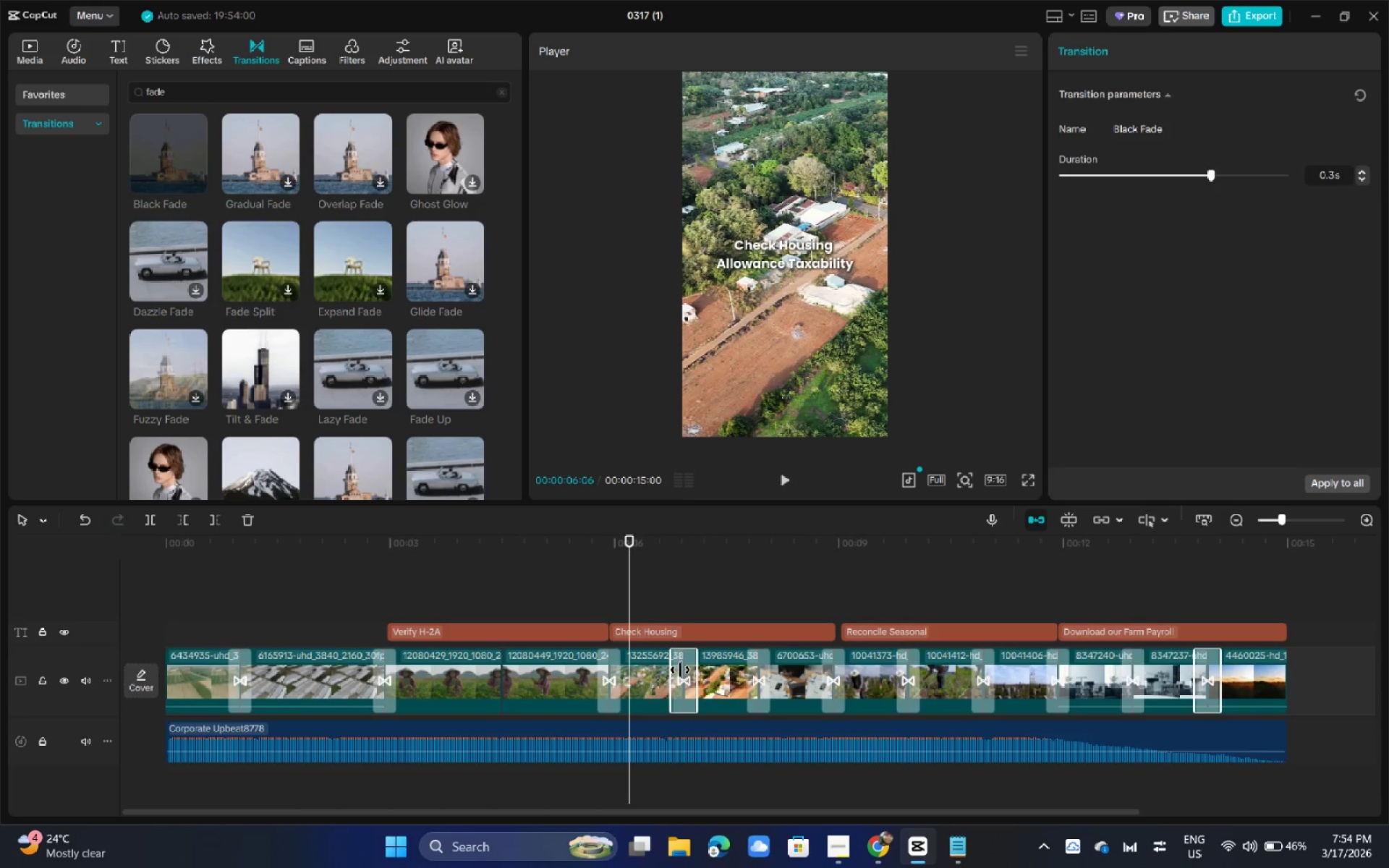 
key(Delete)
 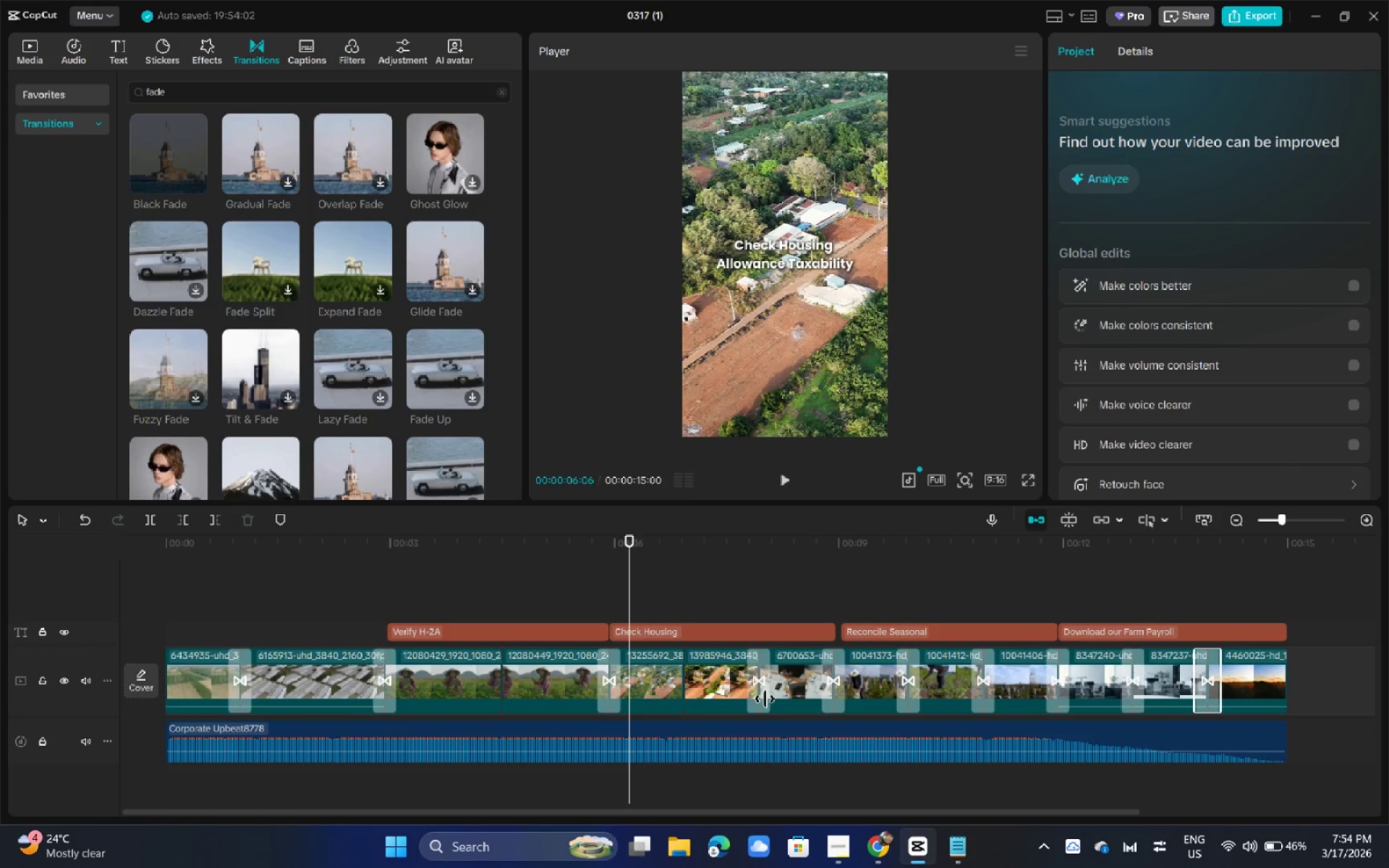 
left_click([760, 692])
 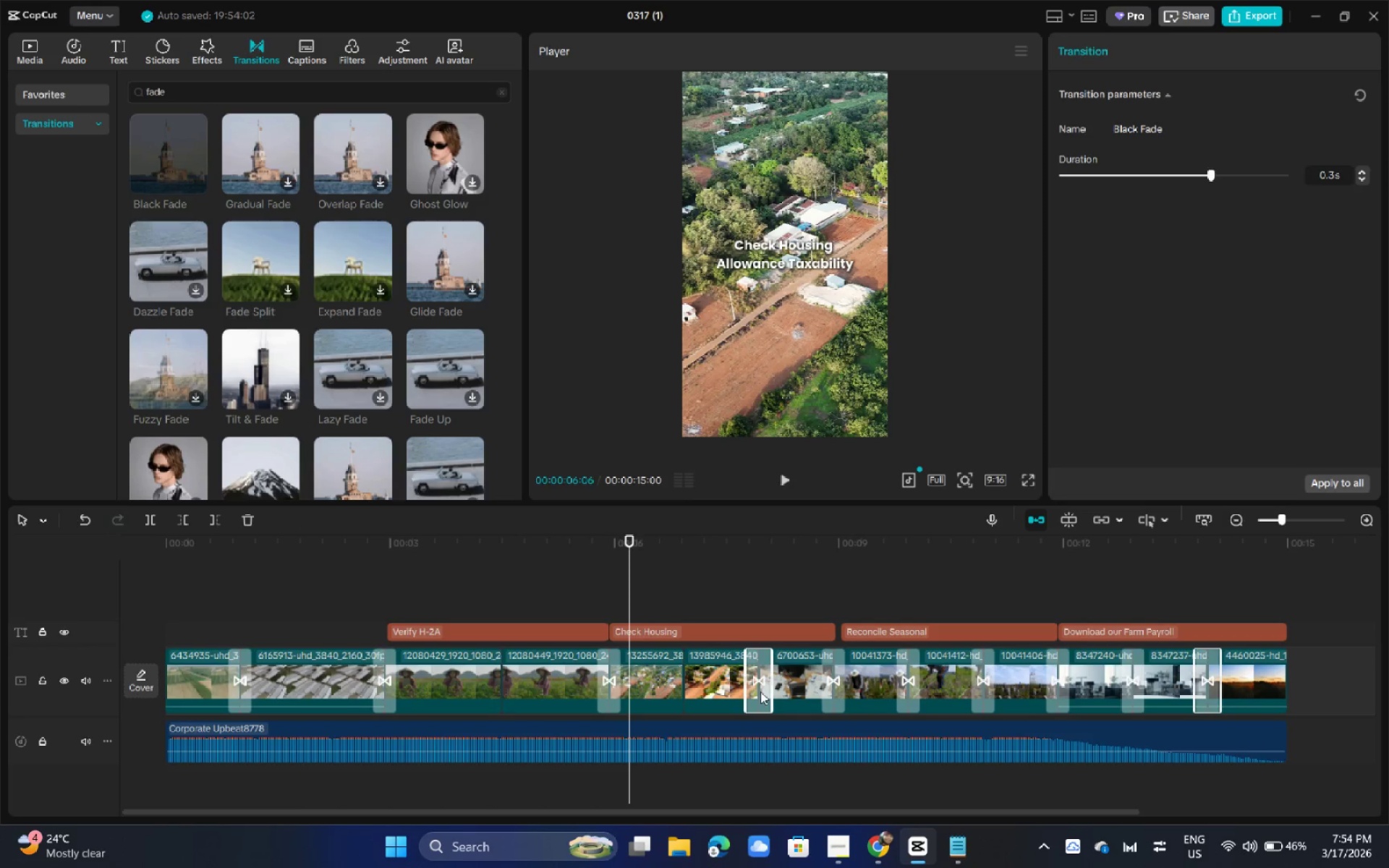 
key(Delete)
 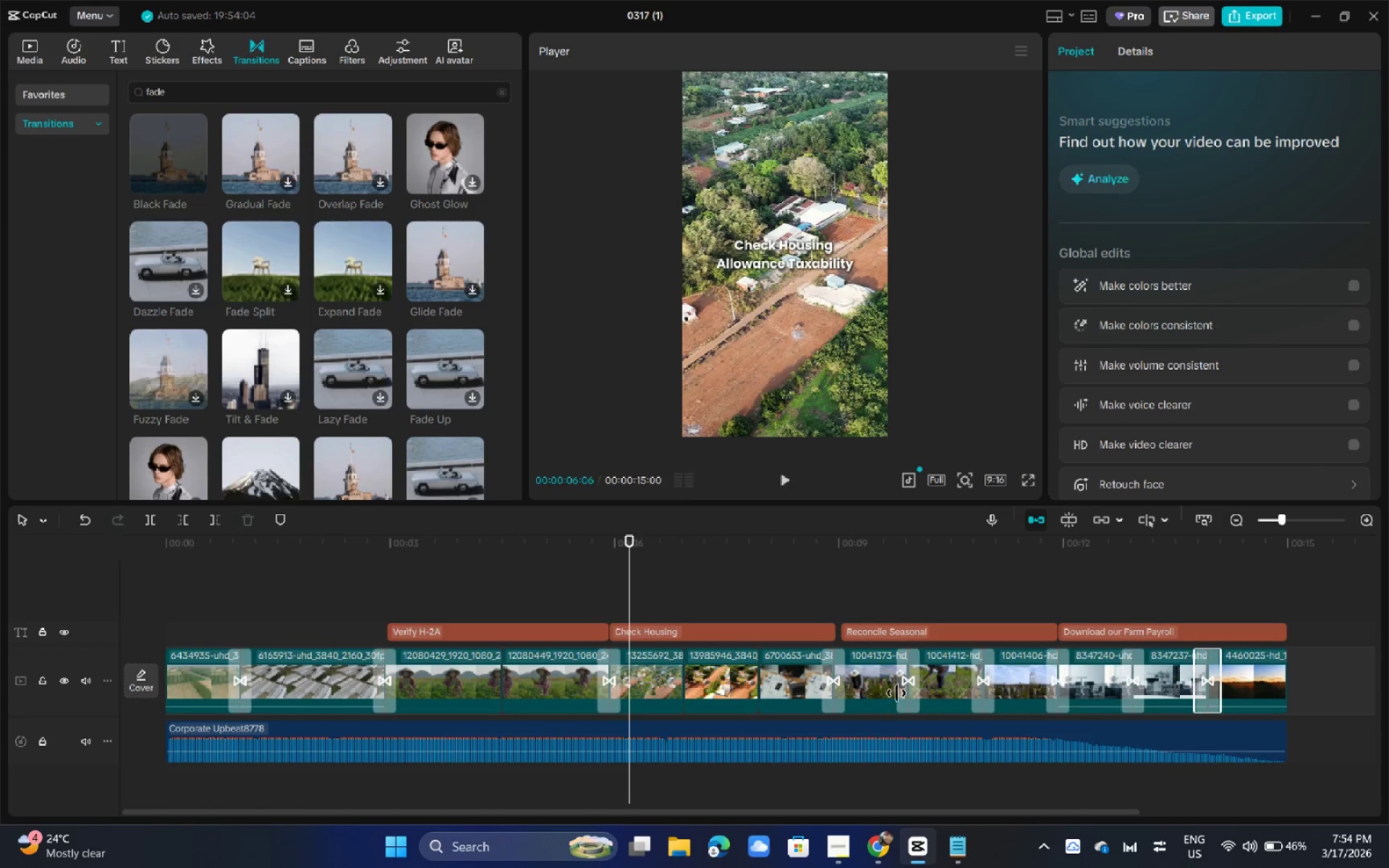 
left_click([910, 679])
 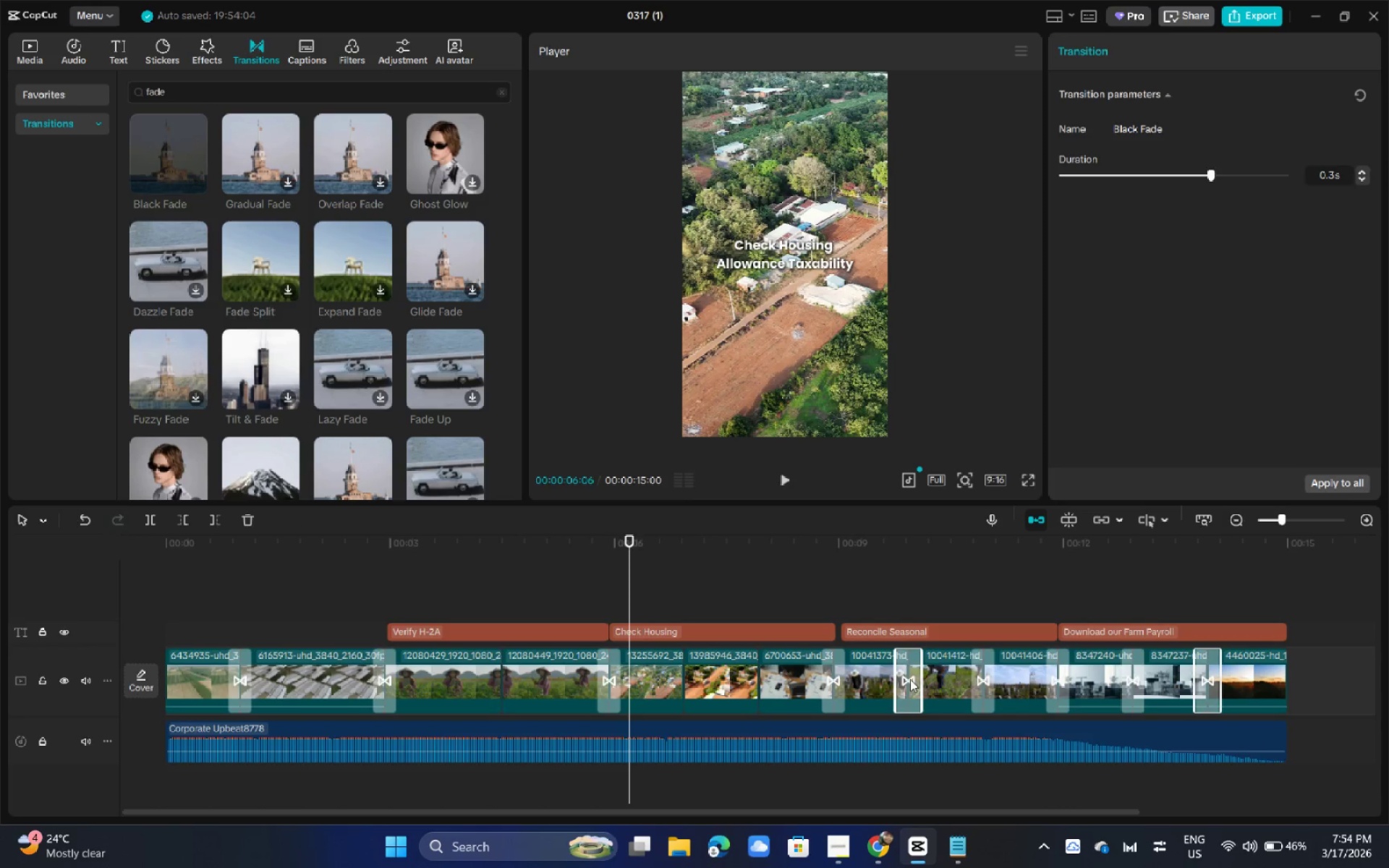 
key(Delete)
 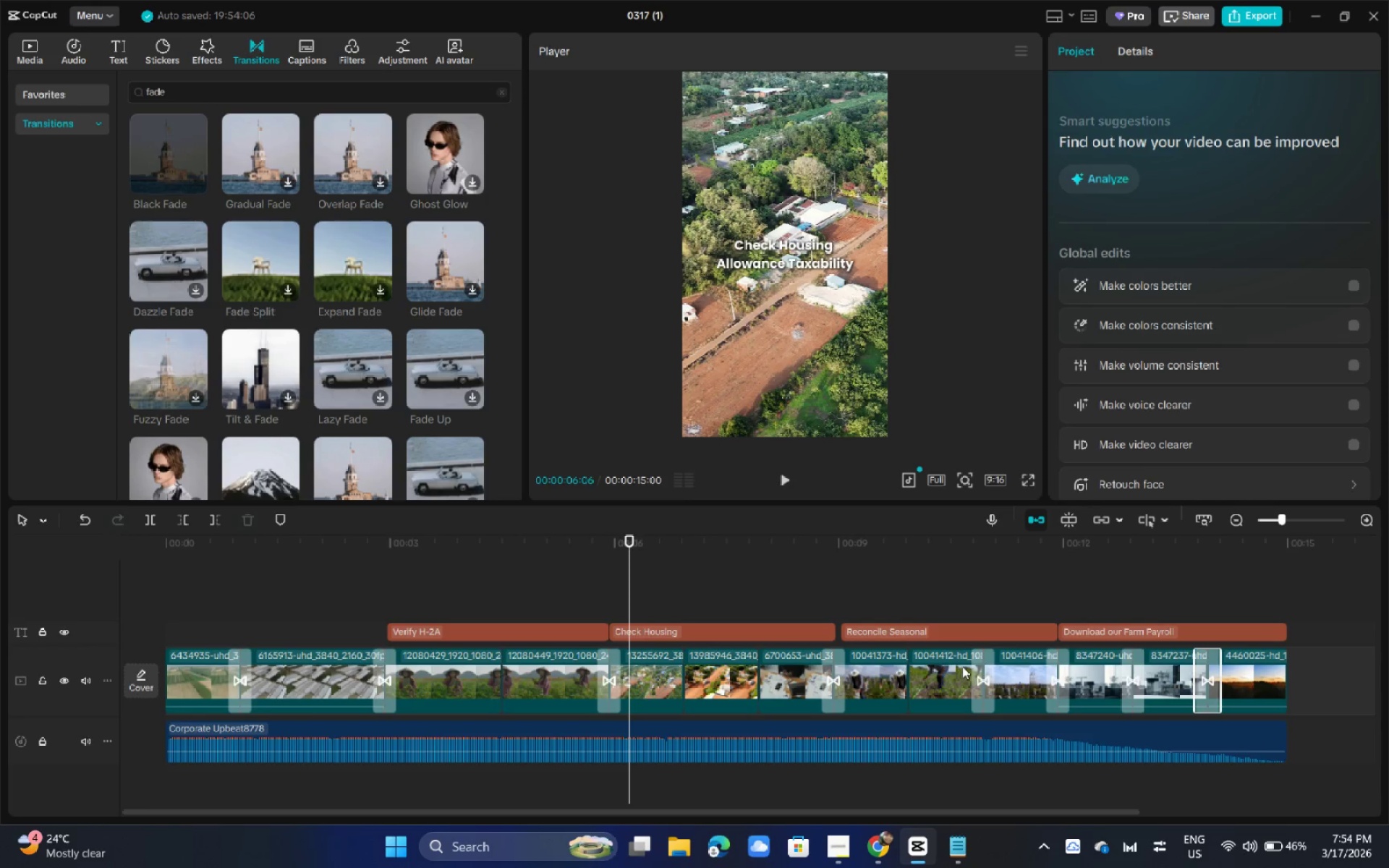 
left_click([984, 666])
 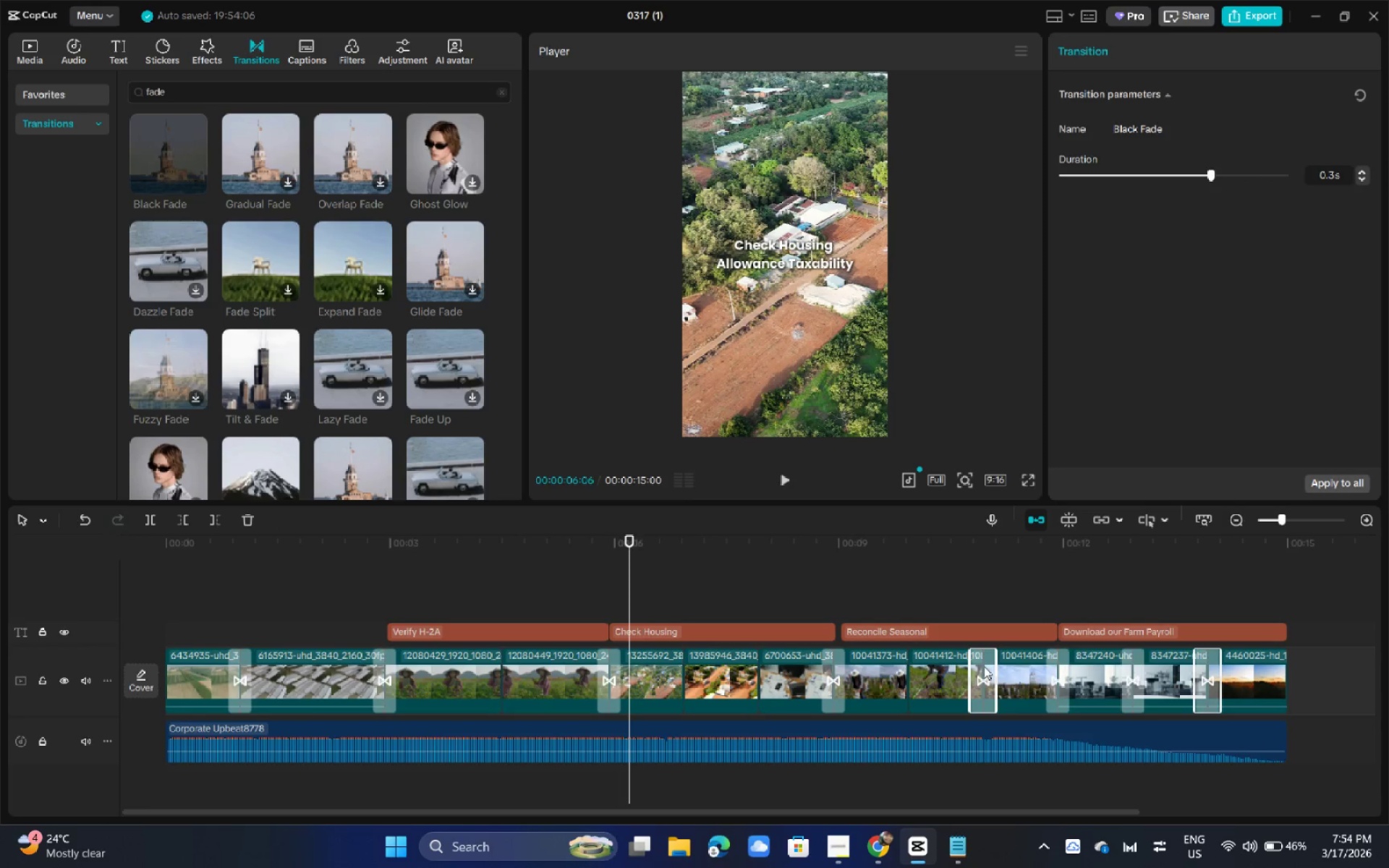 
key(Delete)
 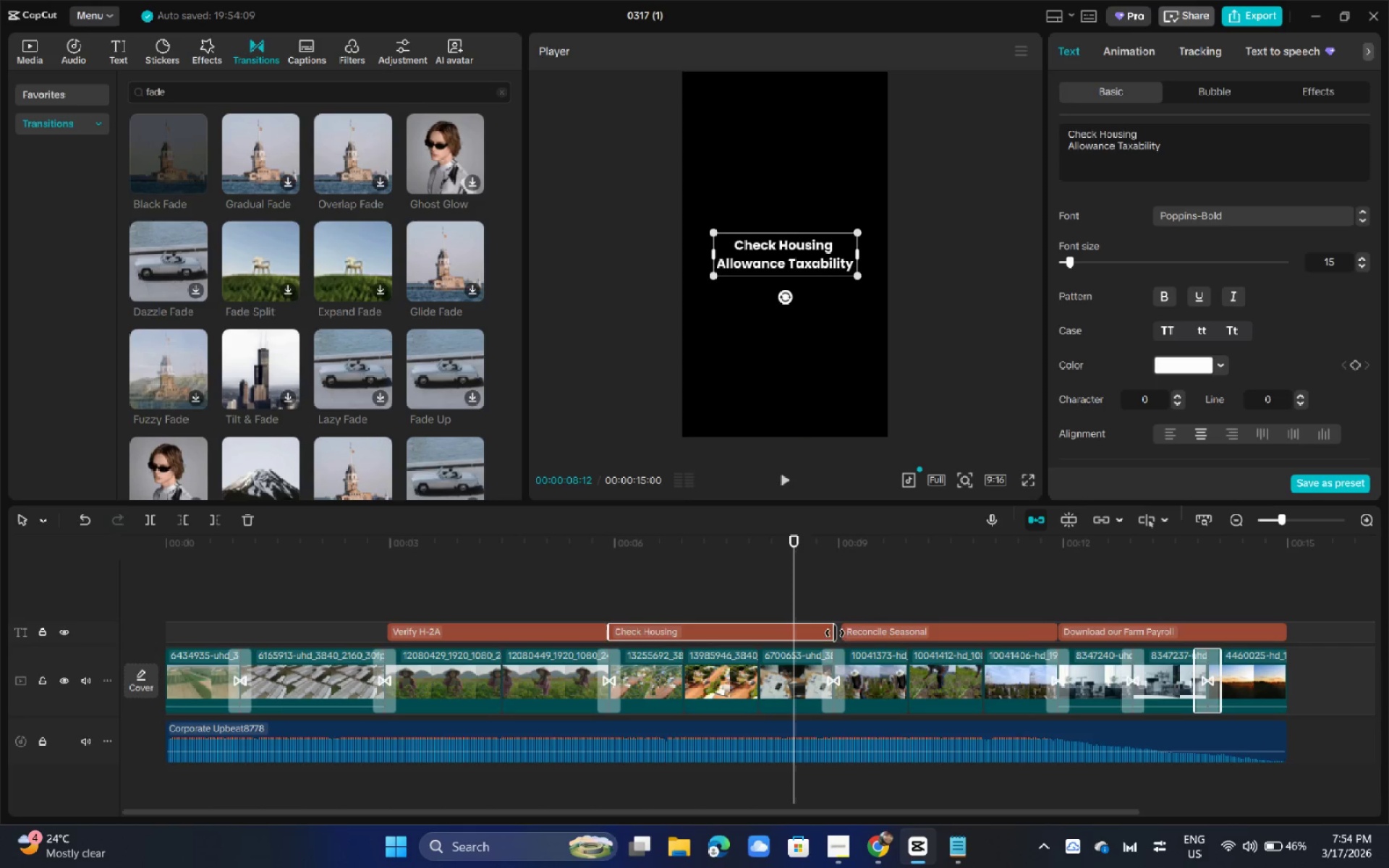 
left_click_drag(start_coordinate=[838, 631], to_coordinate=[833, 631])
 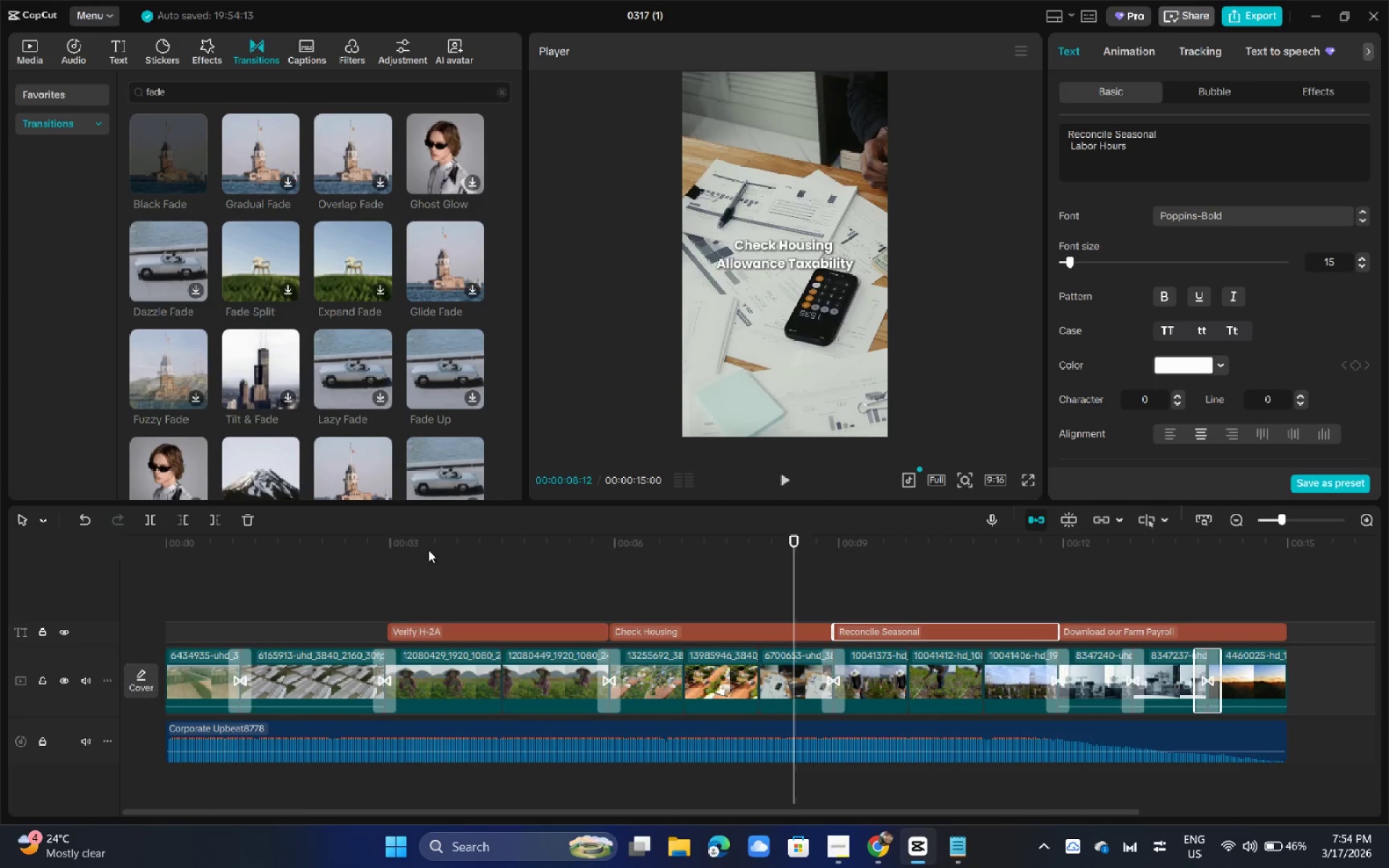 
left_click_drag(start_coordinate=[396, 545], to_coordinate=[391, 545])
 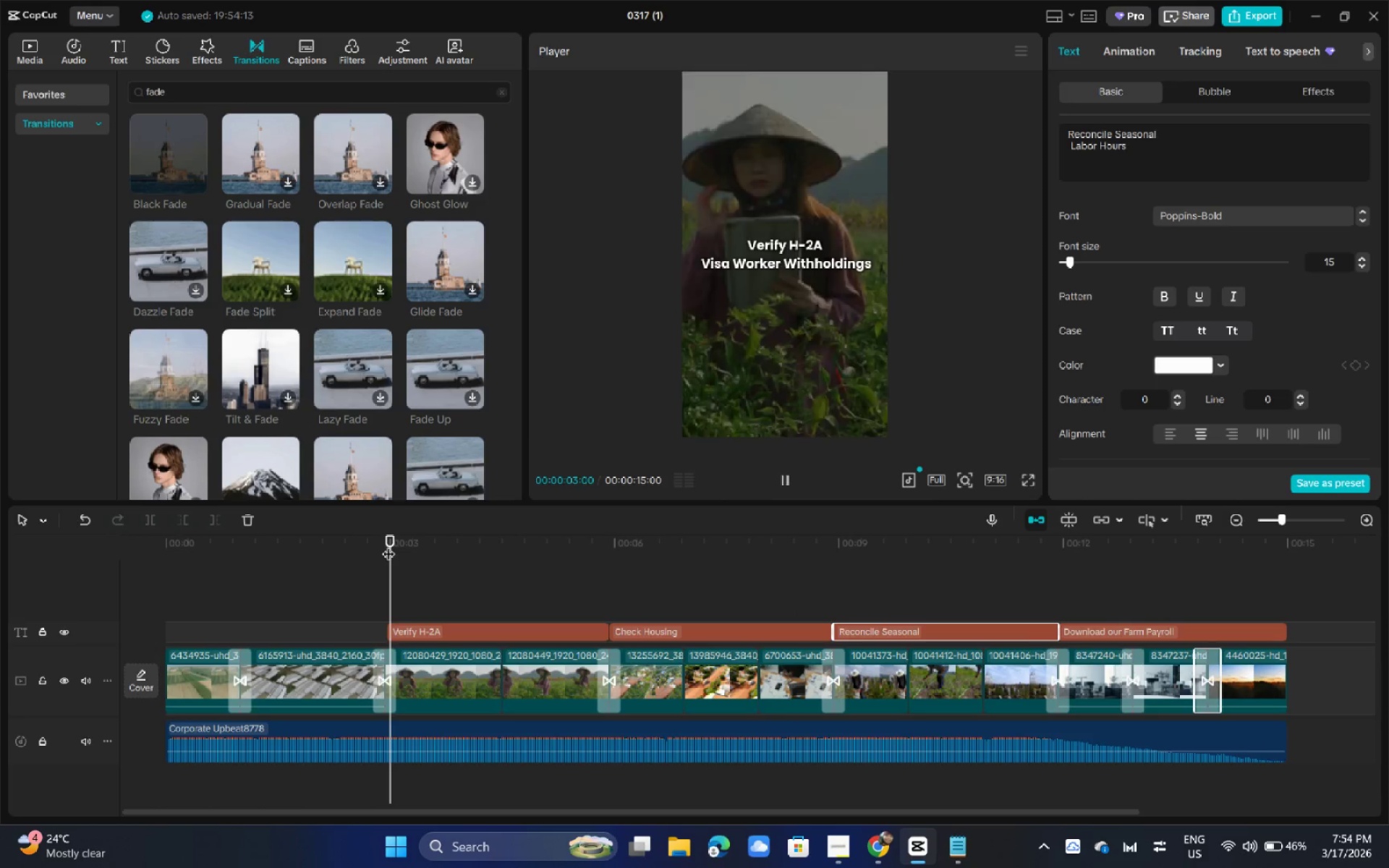 
key(Space)
 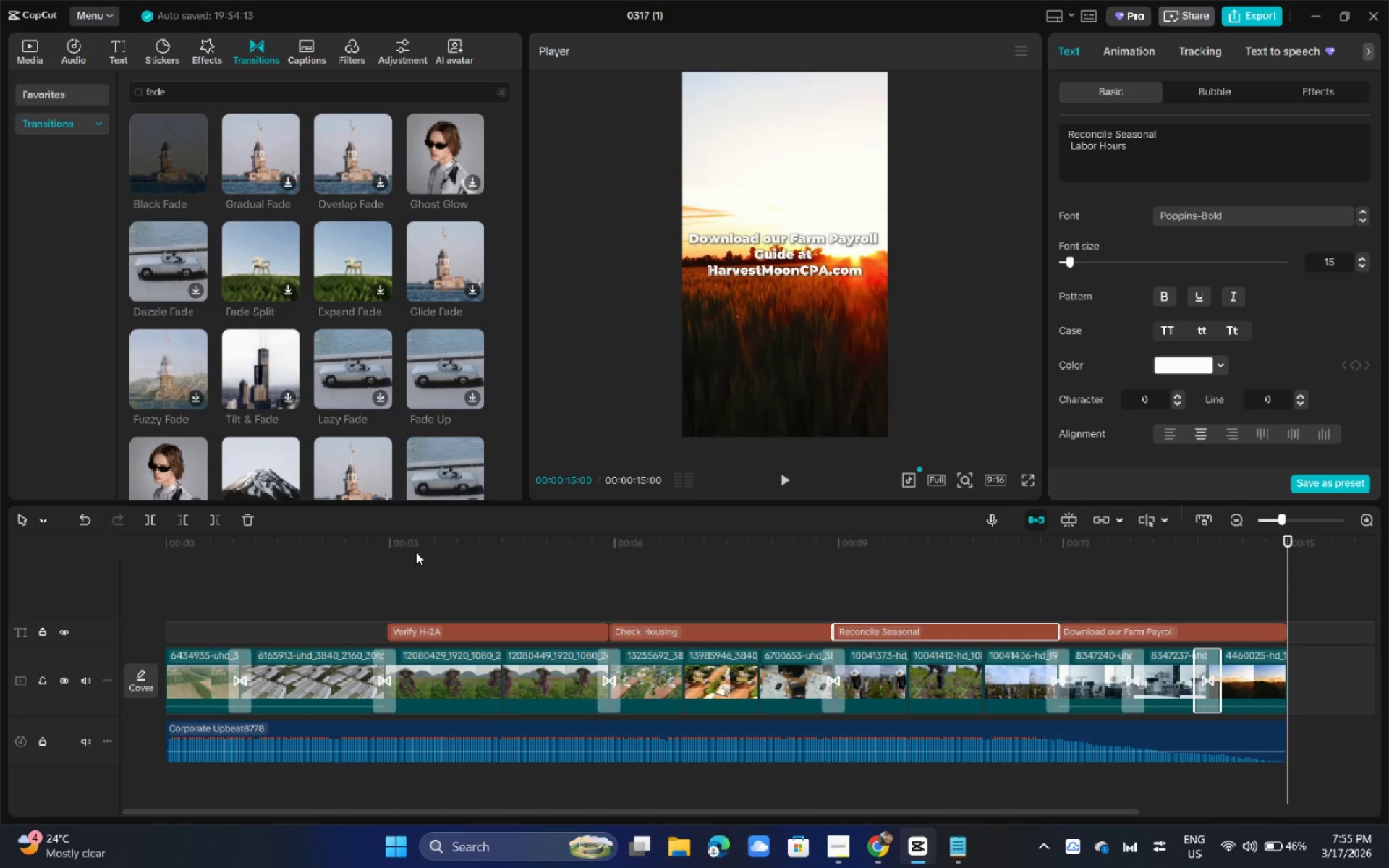 
wait(95.81)
 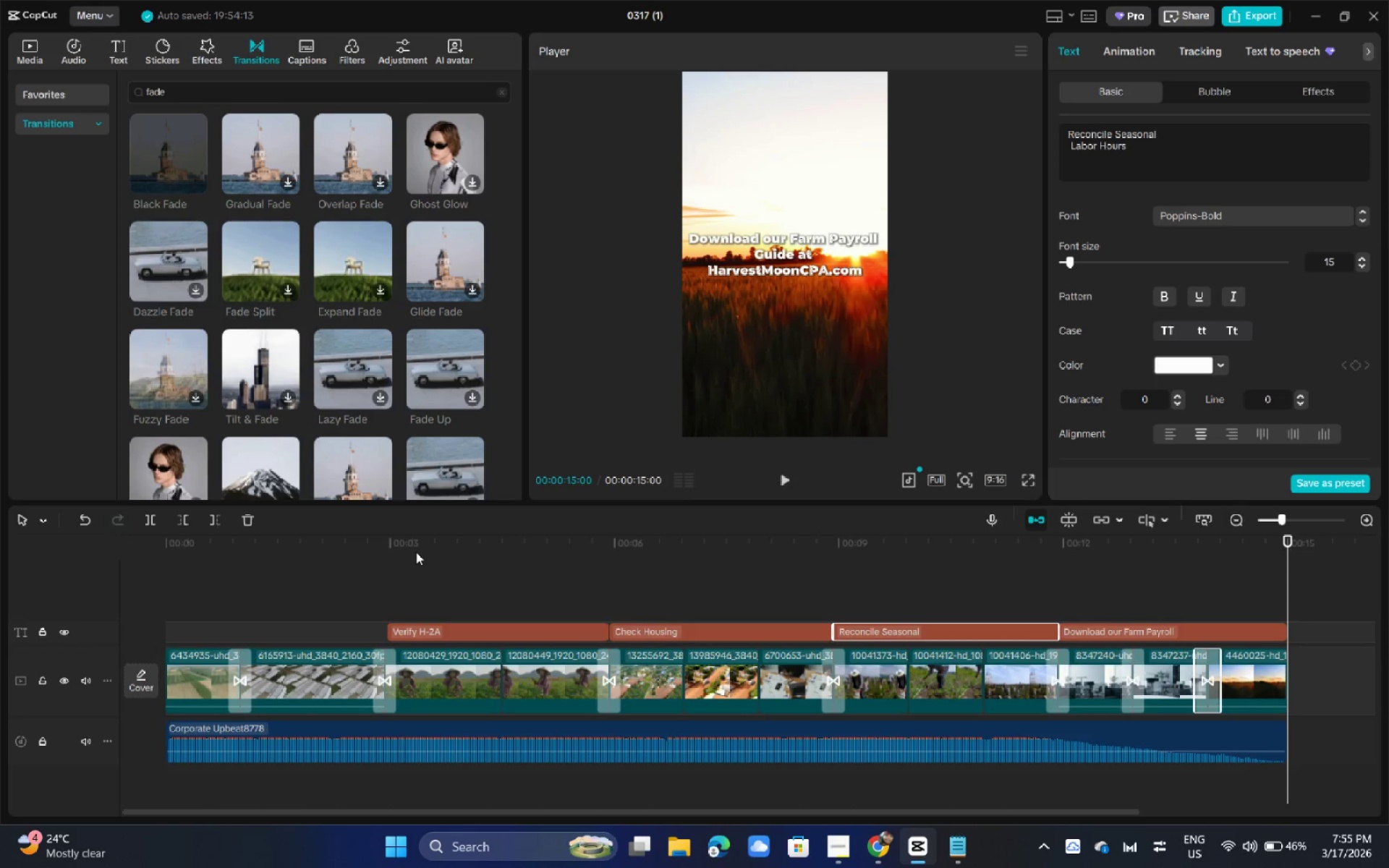 
left_click_drag(start_coordinate=[276, 545], to_coordinate=[128, 547])
 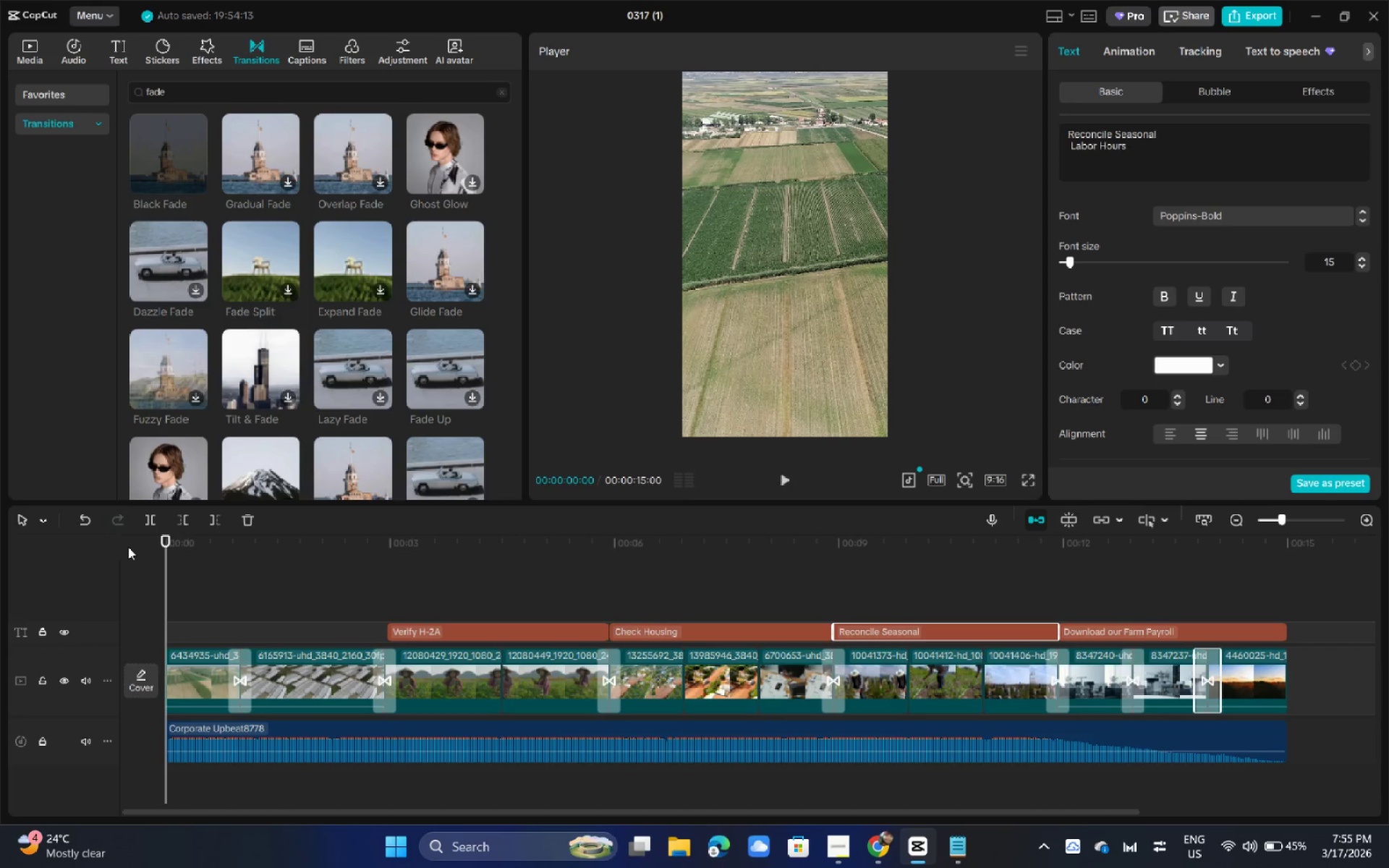 
wait(13.92)
 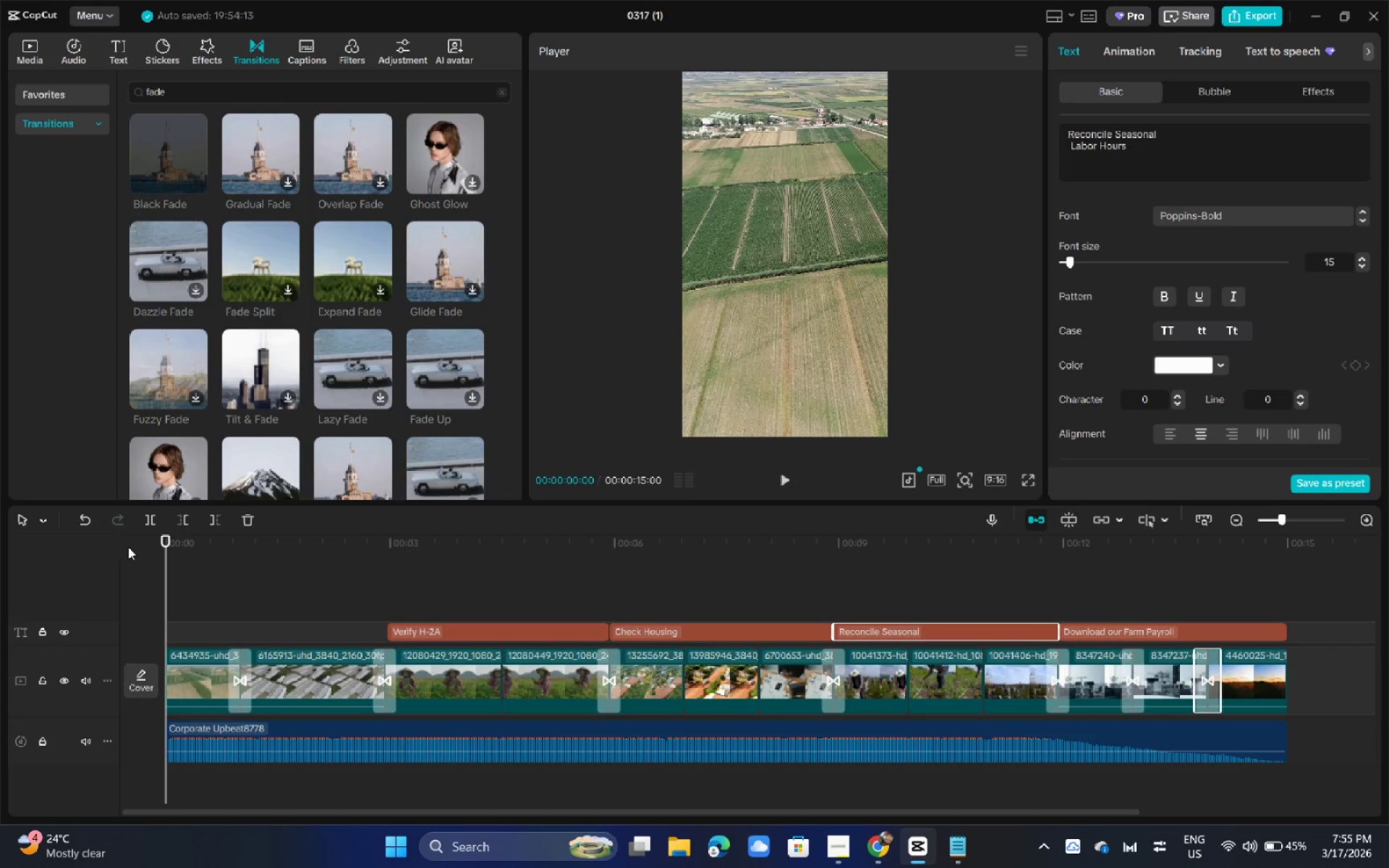 
left_click_drag(start_coordinate=[188, 542], to_coordinate=[141, 542])
 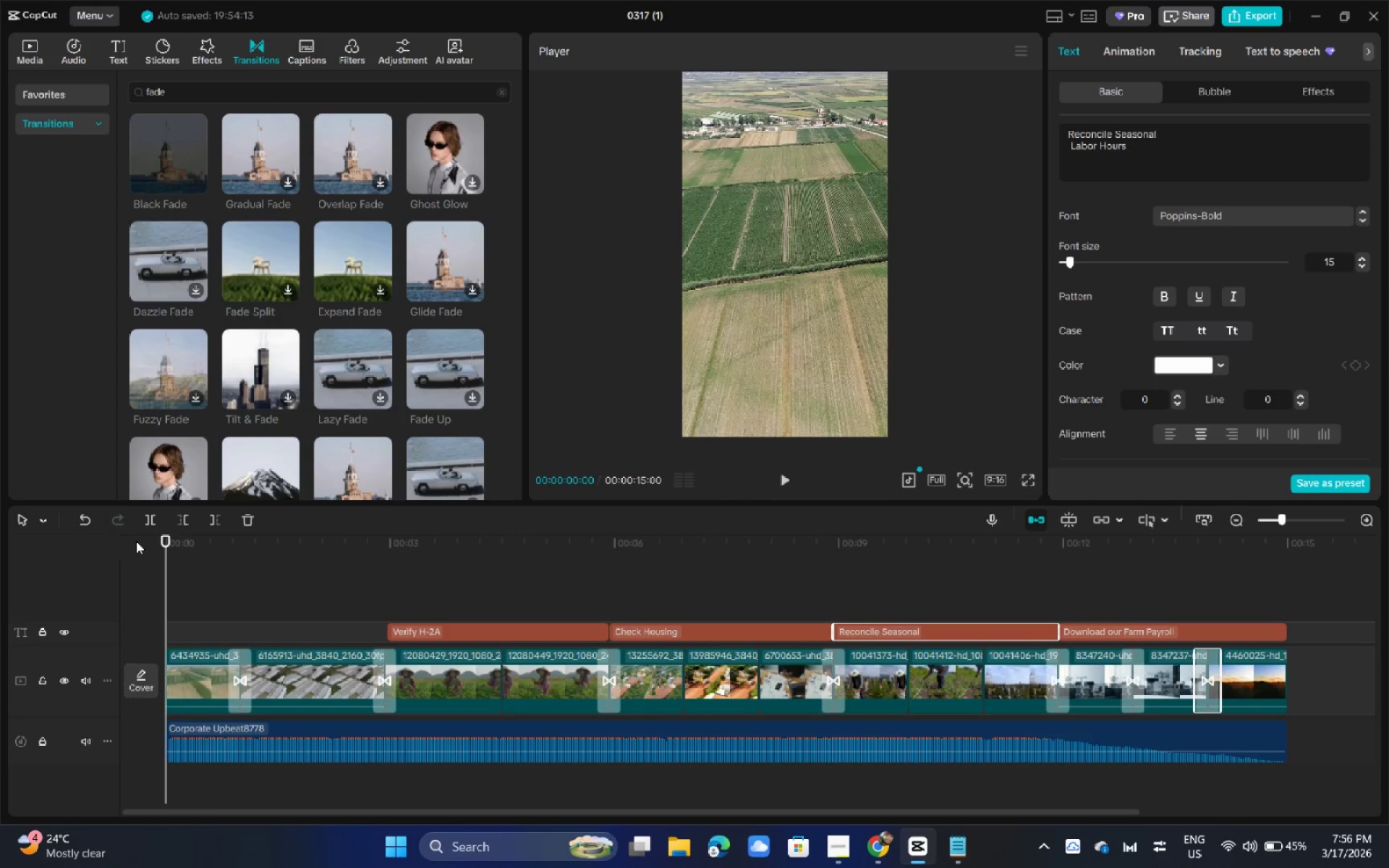 
key(Space)
 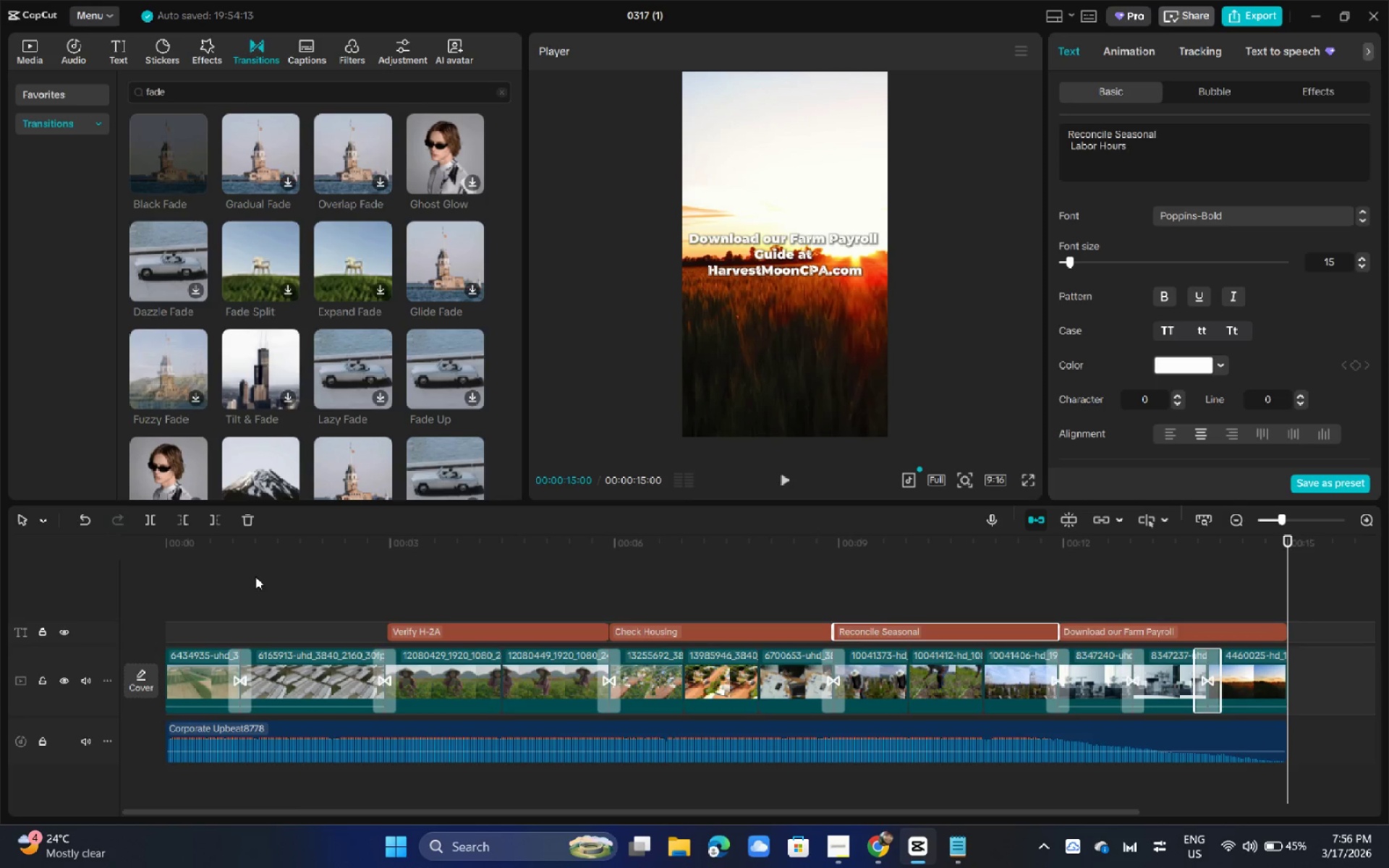 
wait(43.55)
 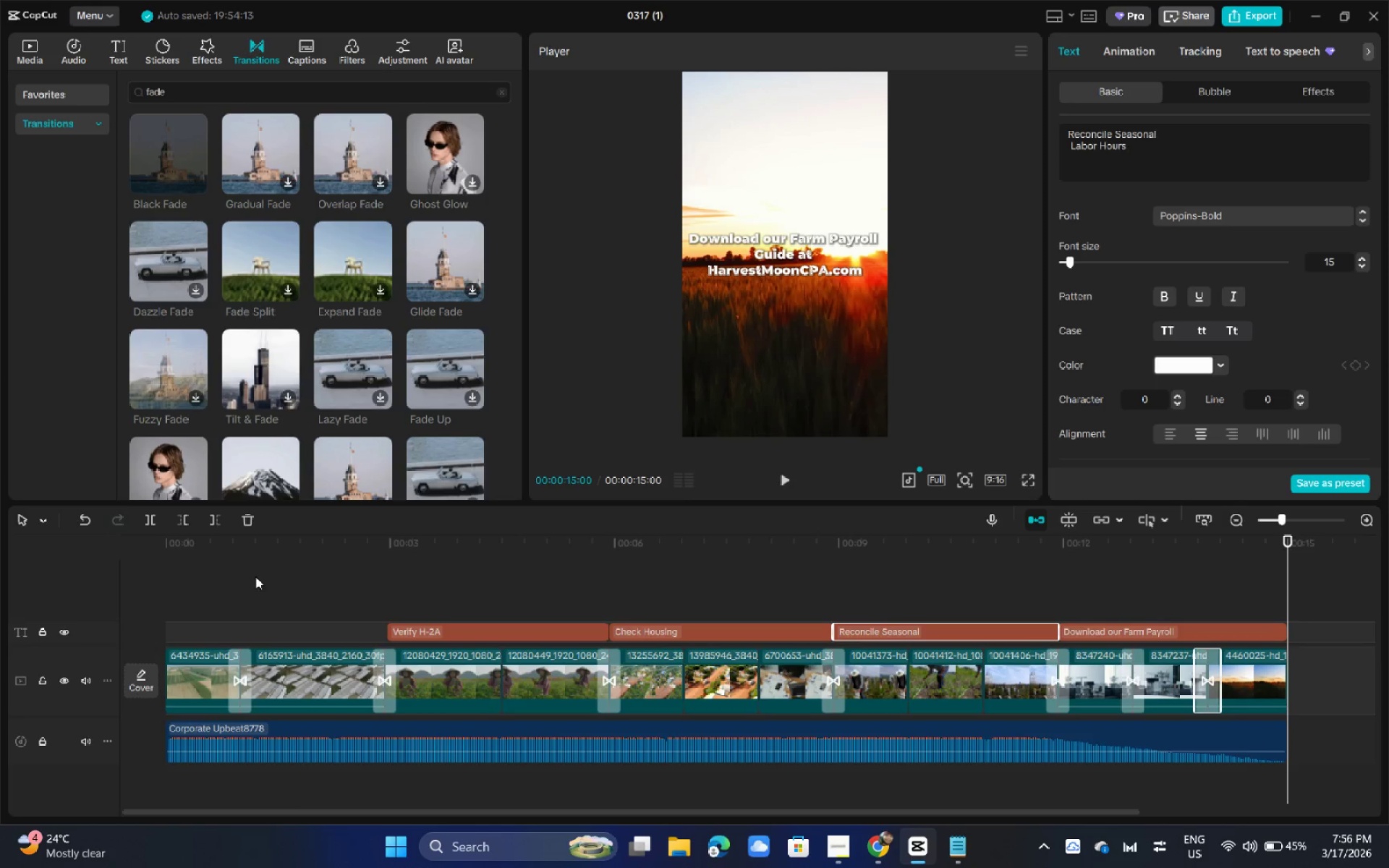 
key(Alt+AltLeft)
 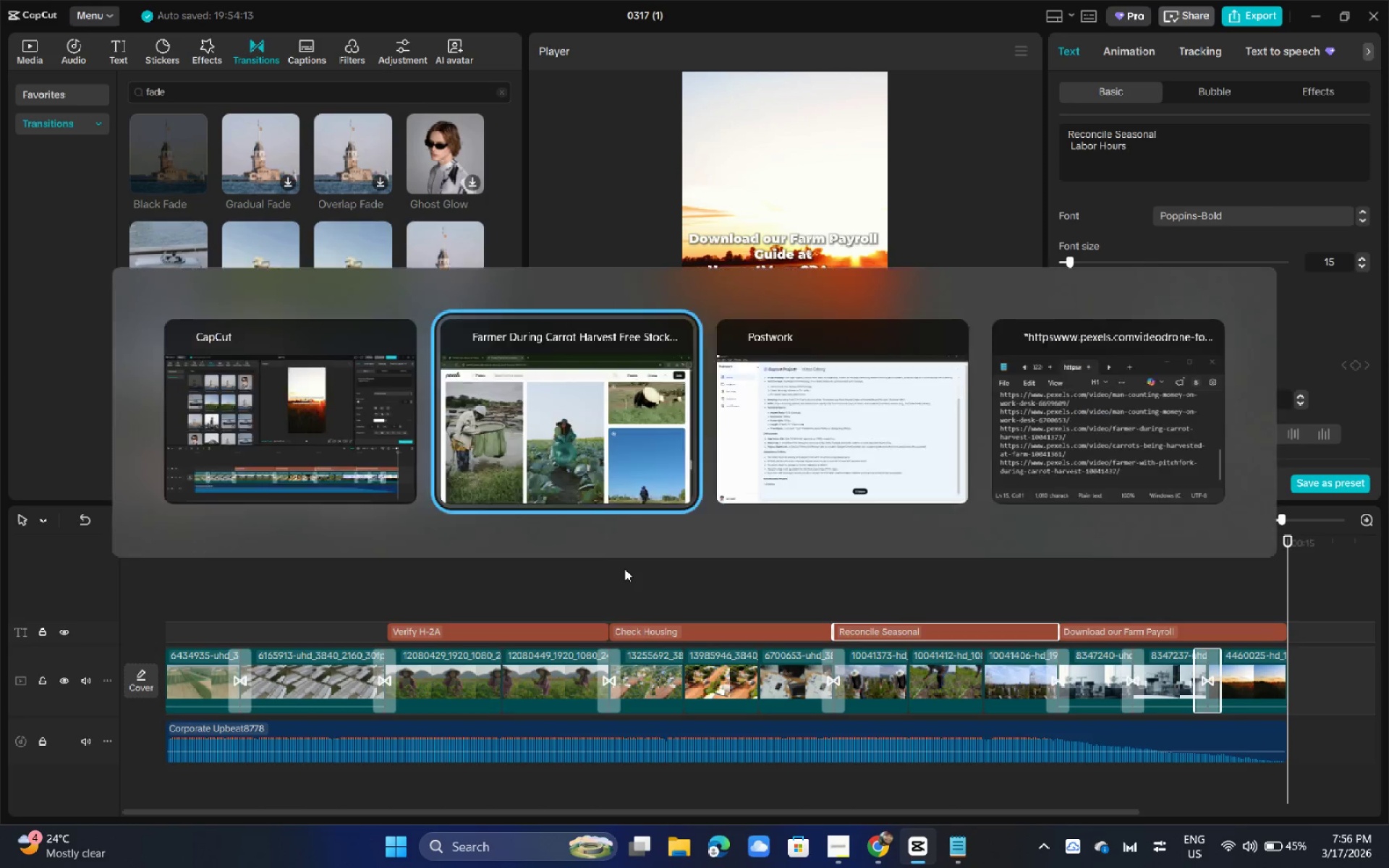 
key(Alt+Tab)
 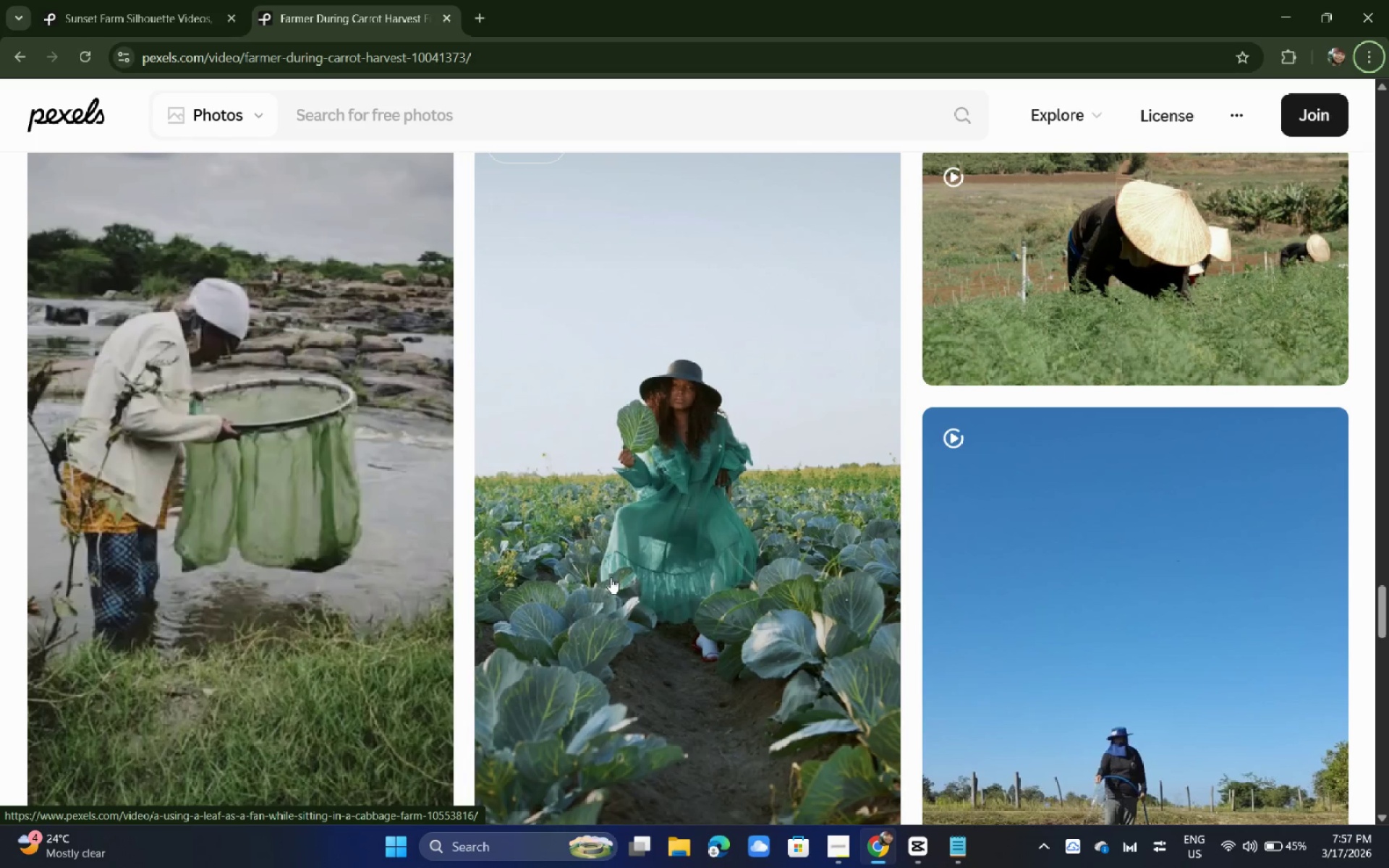 
wait(26.64)
 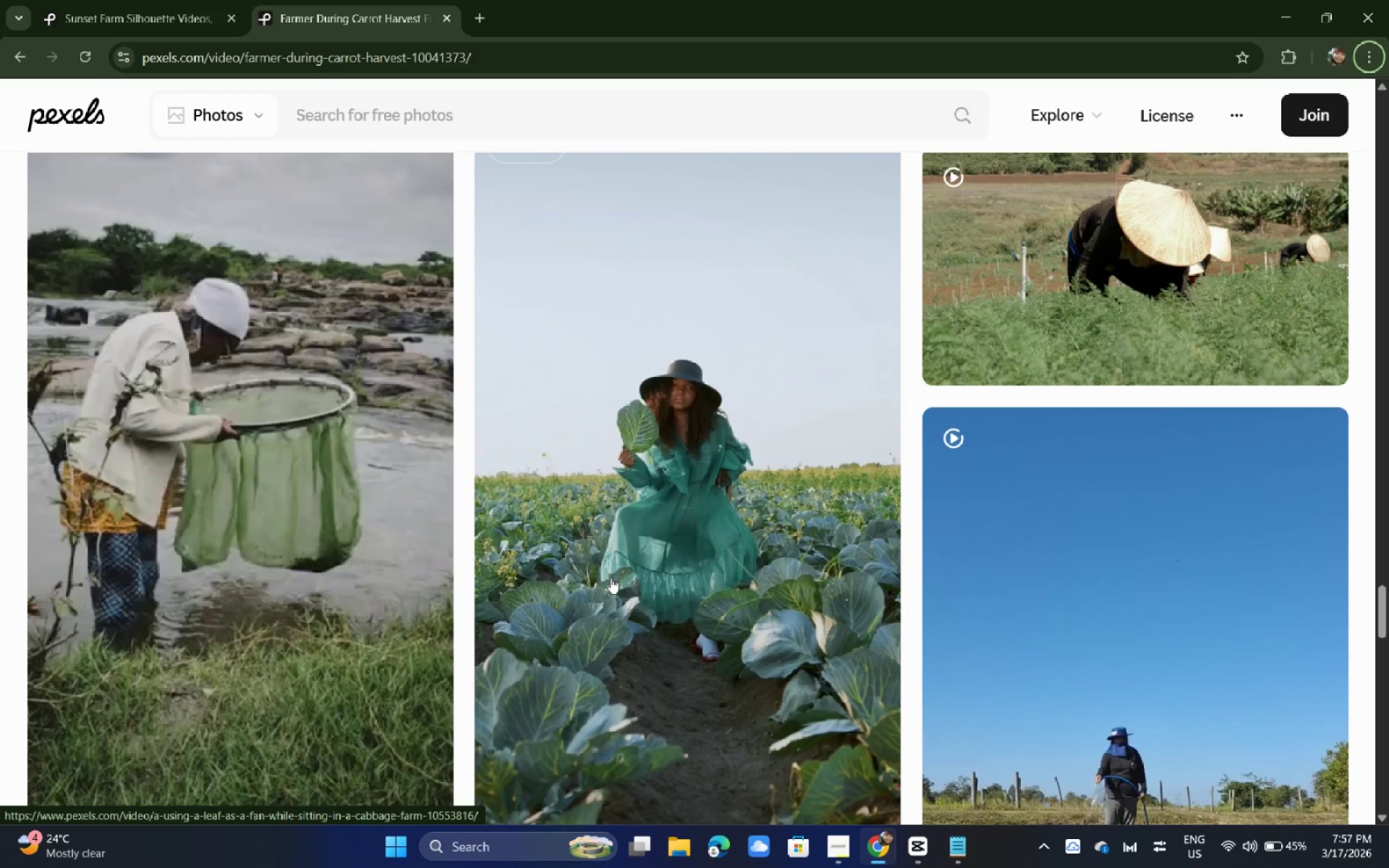 
key(Alt+AltLeft)
 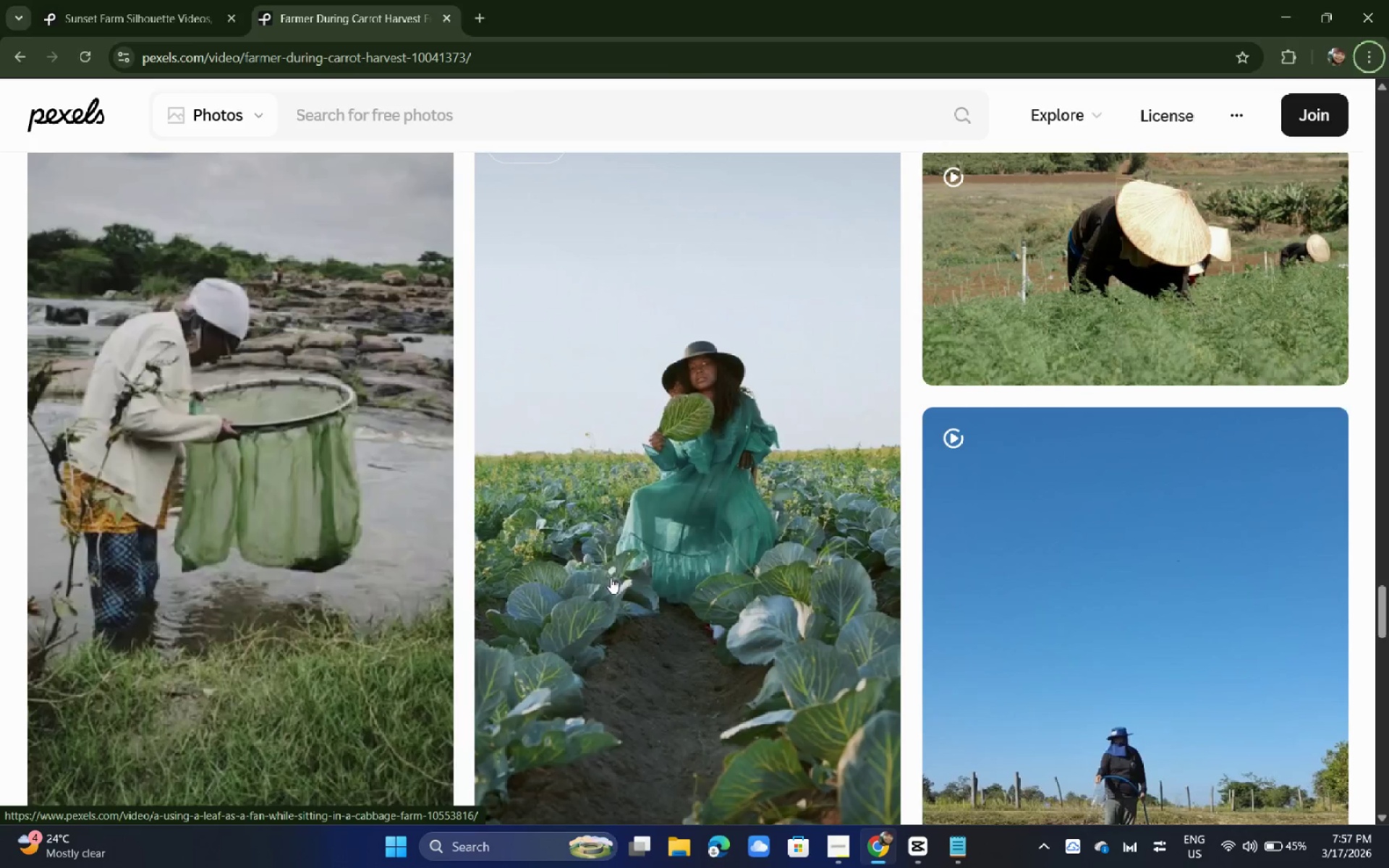 
key(Alt+Tab)
 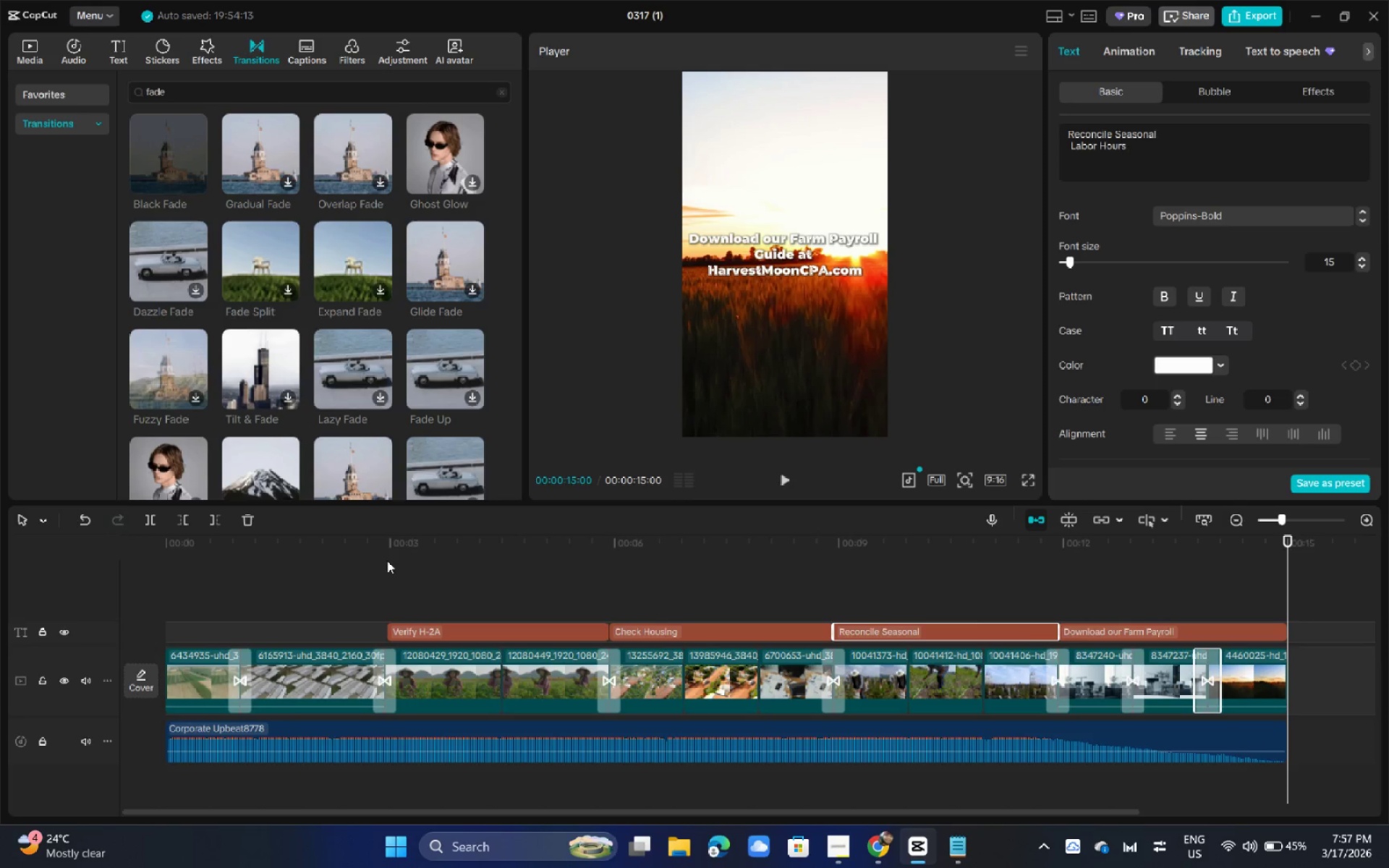 
left_click_drag(start_coordinate=[237, 553], to_coordinate=[113, 548])
 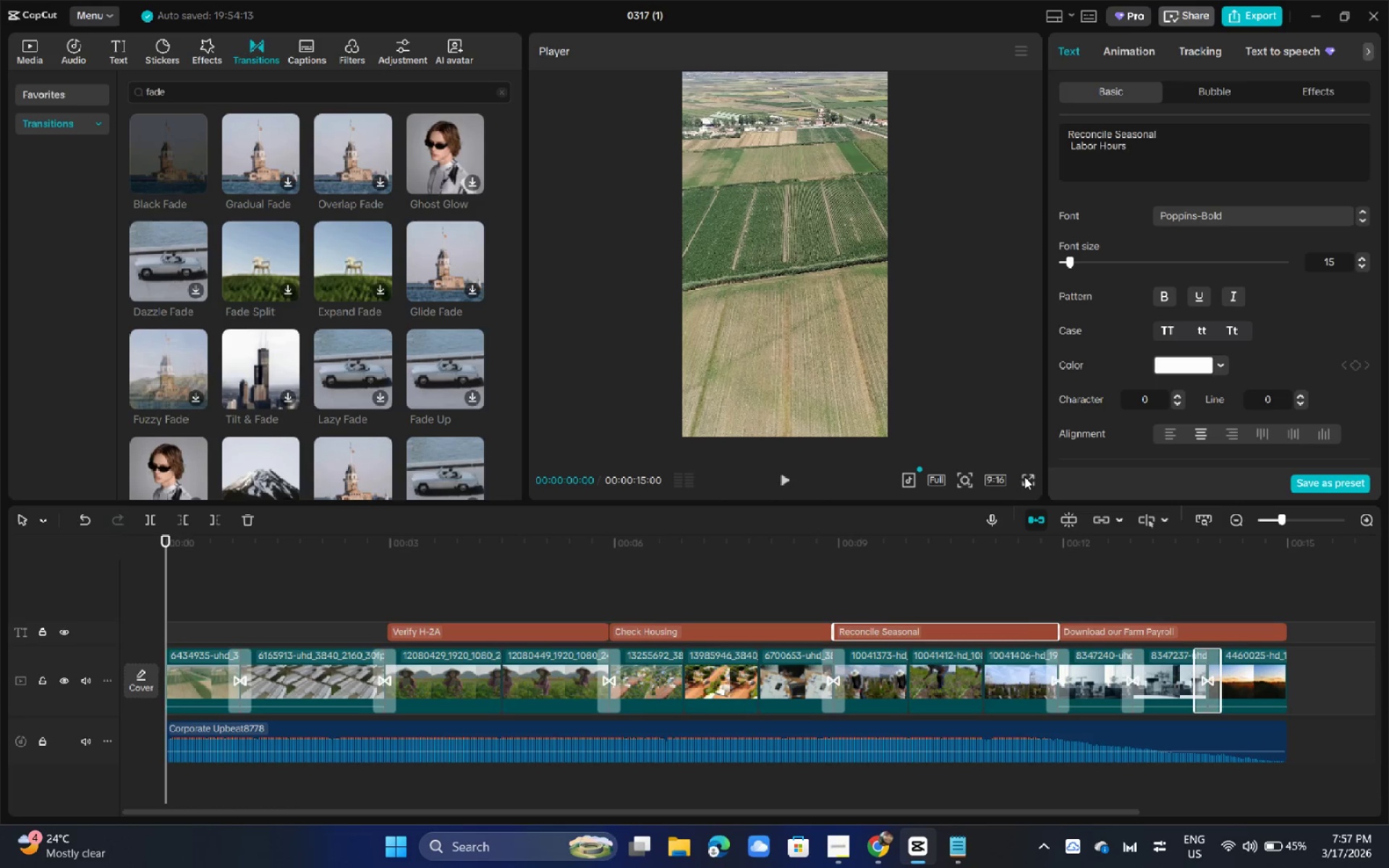 
key(Alt+Tab)
 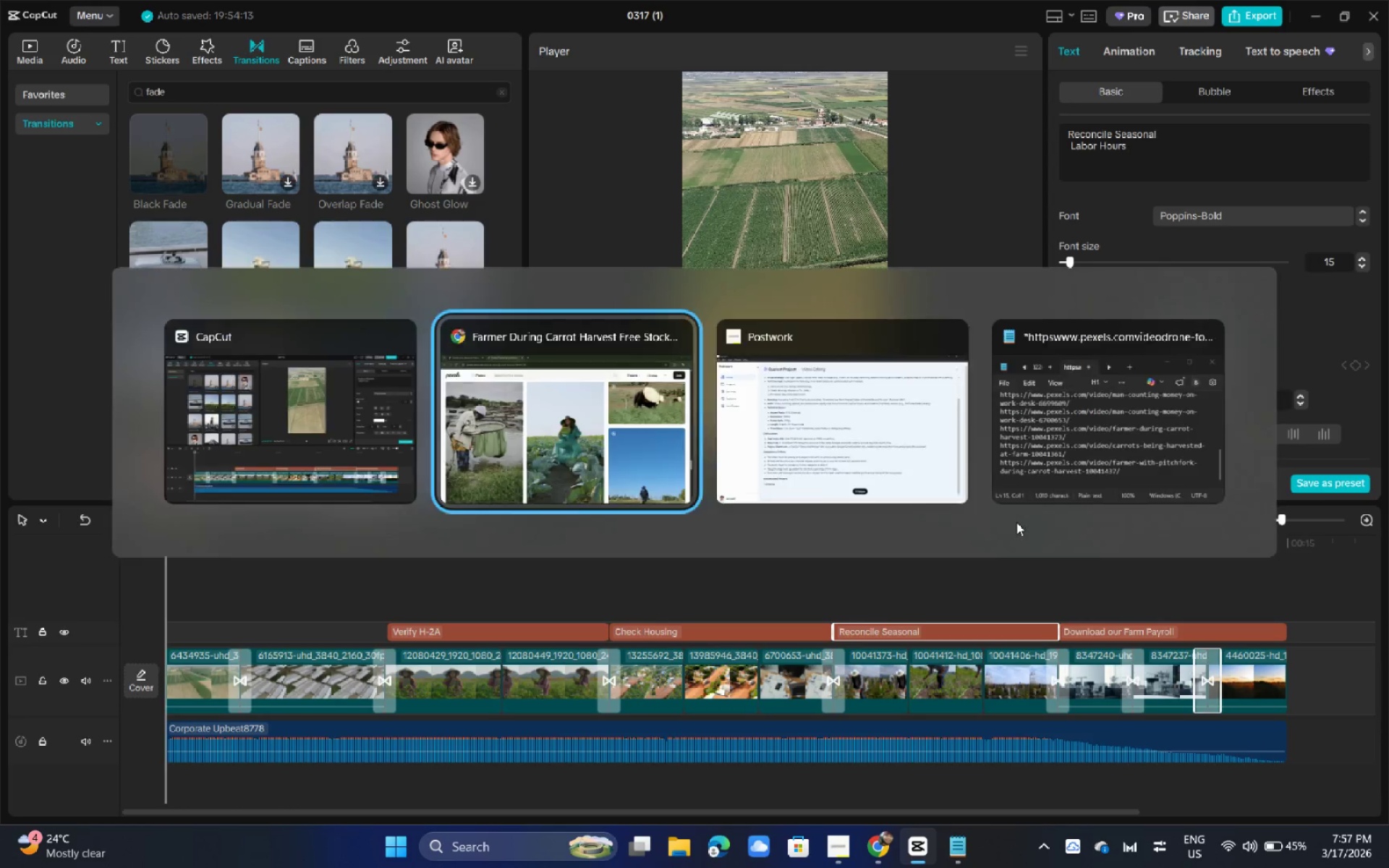 
key(Alt+Tab)